 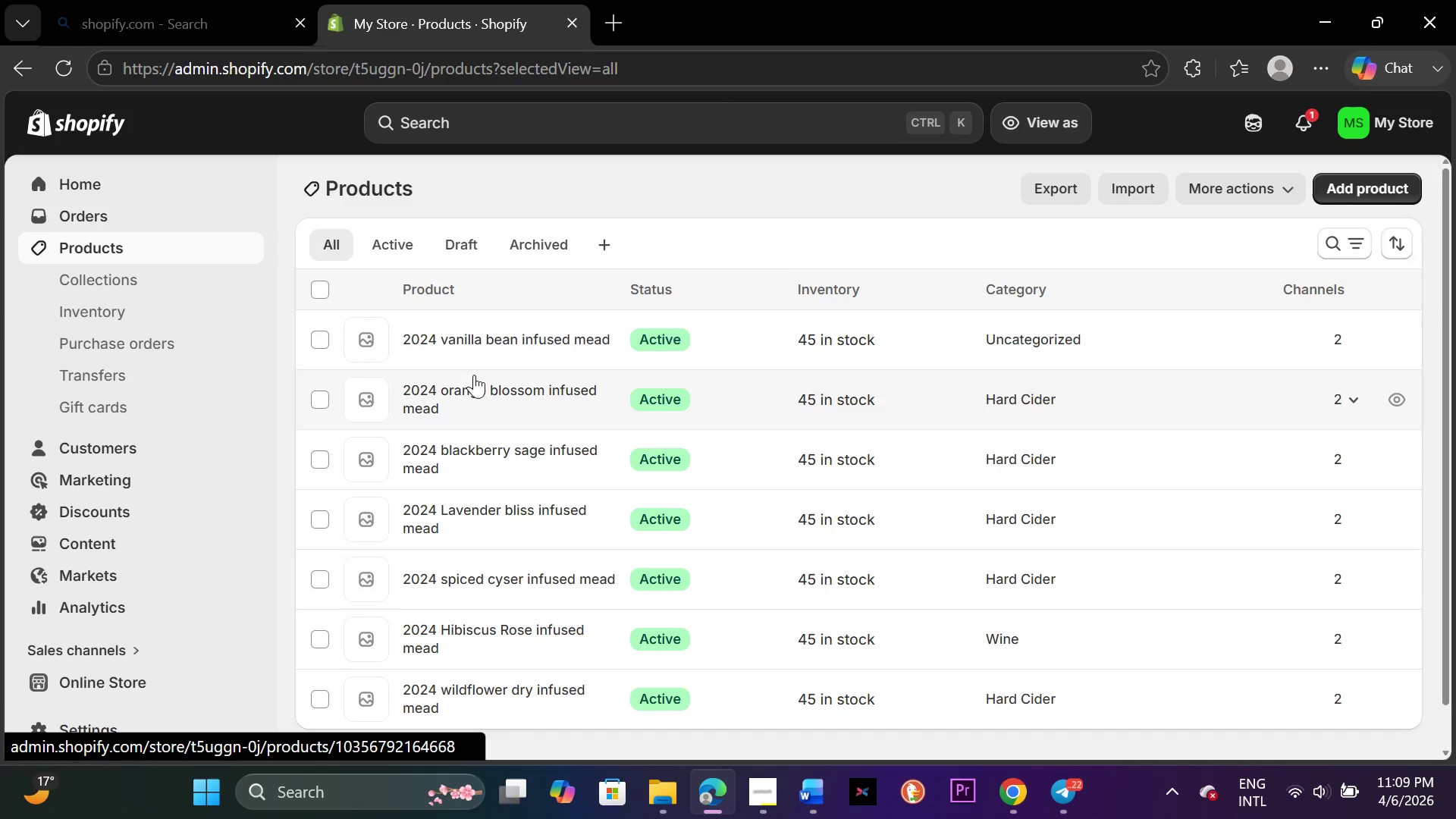 
left_click([1350, 190])
 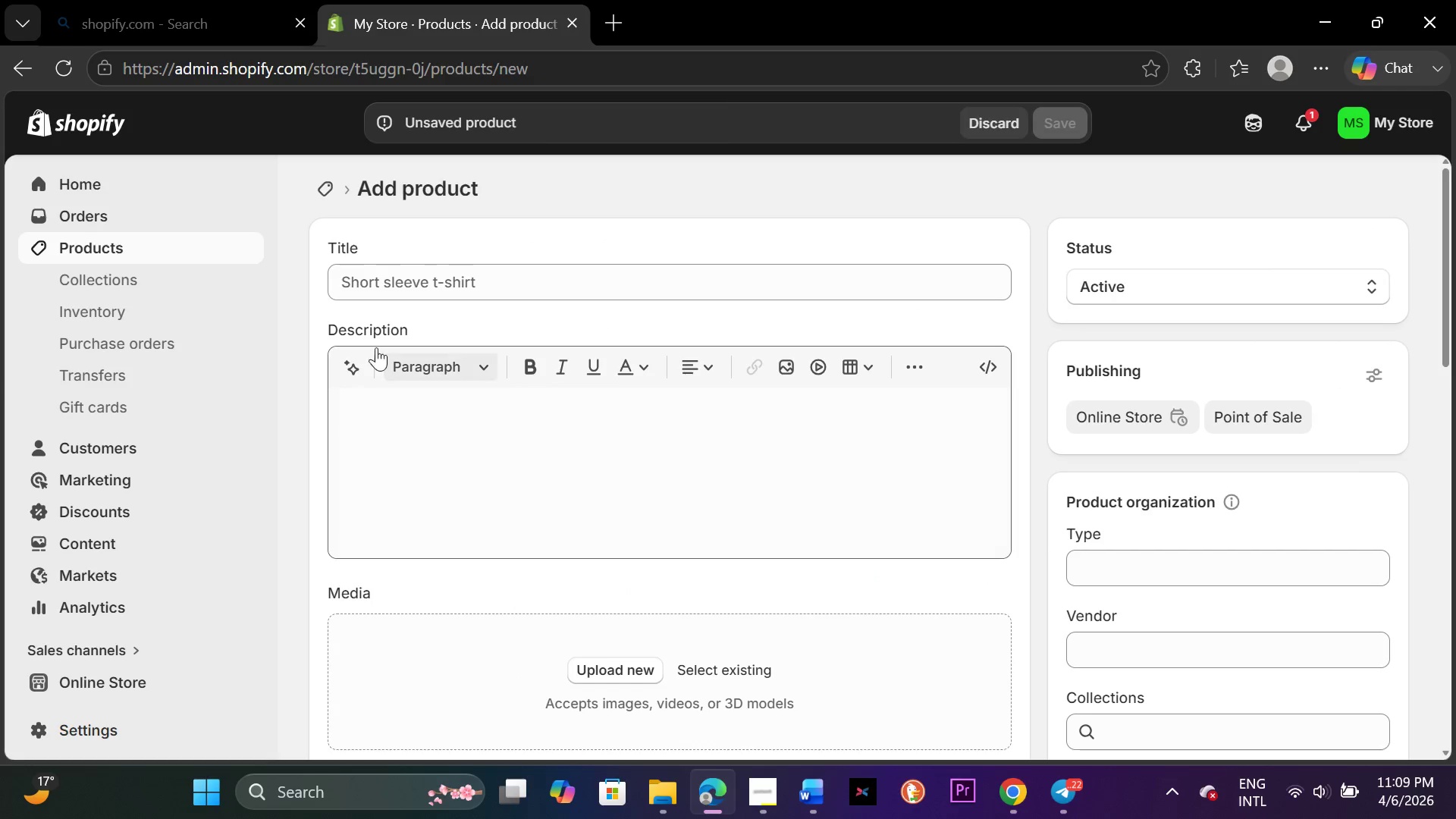 
left_click([372, 279])
 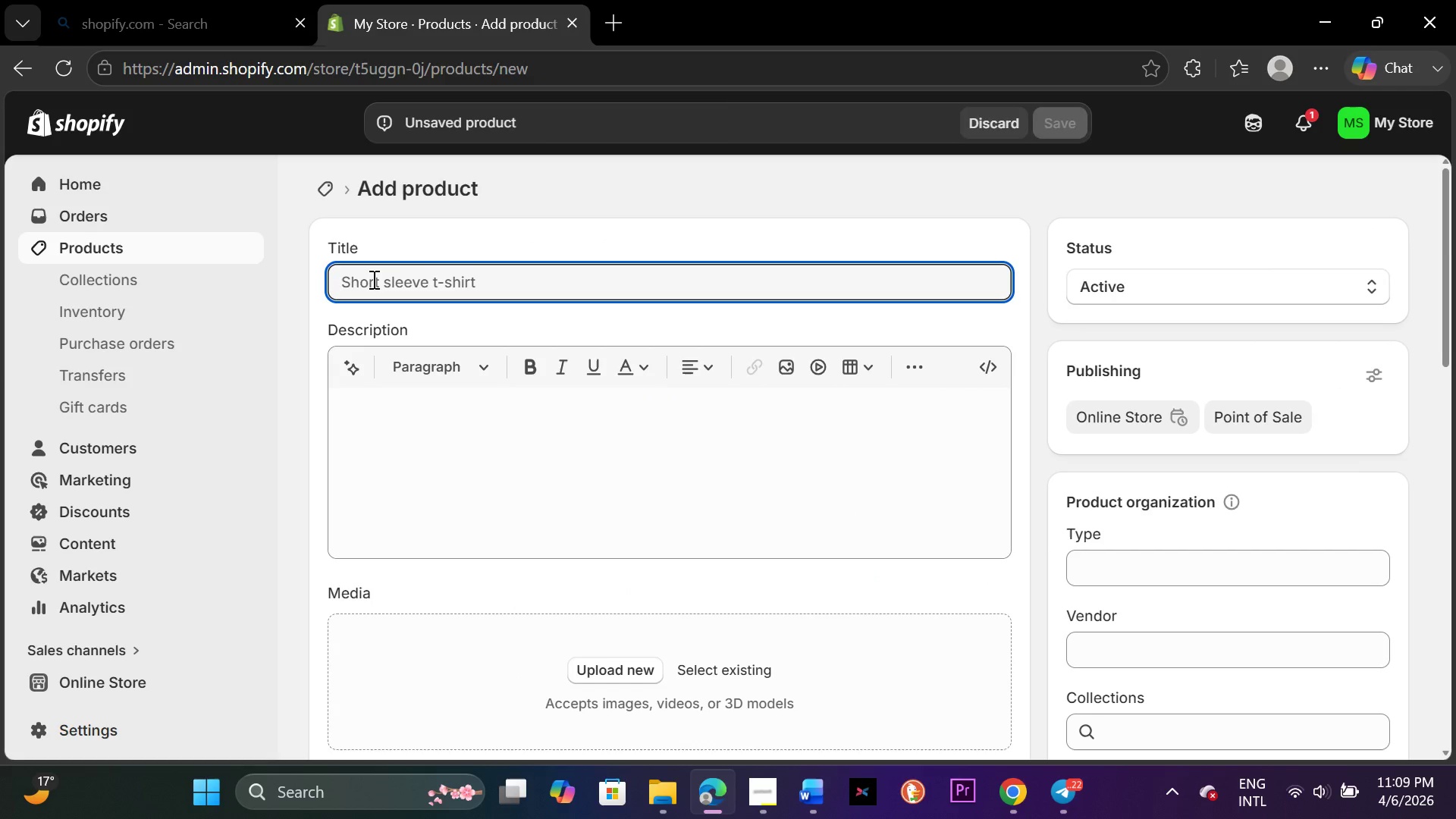 
type(2024 Elderberry Dark)
 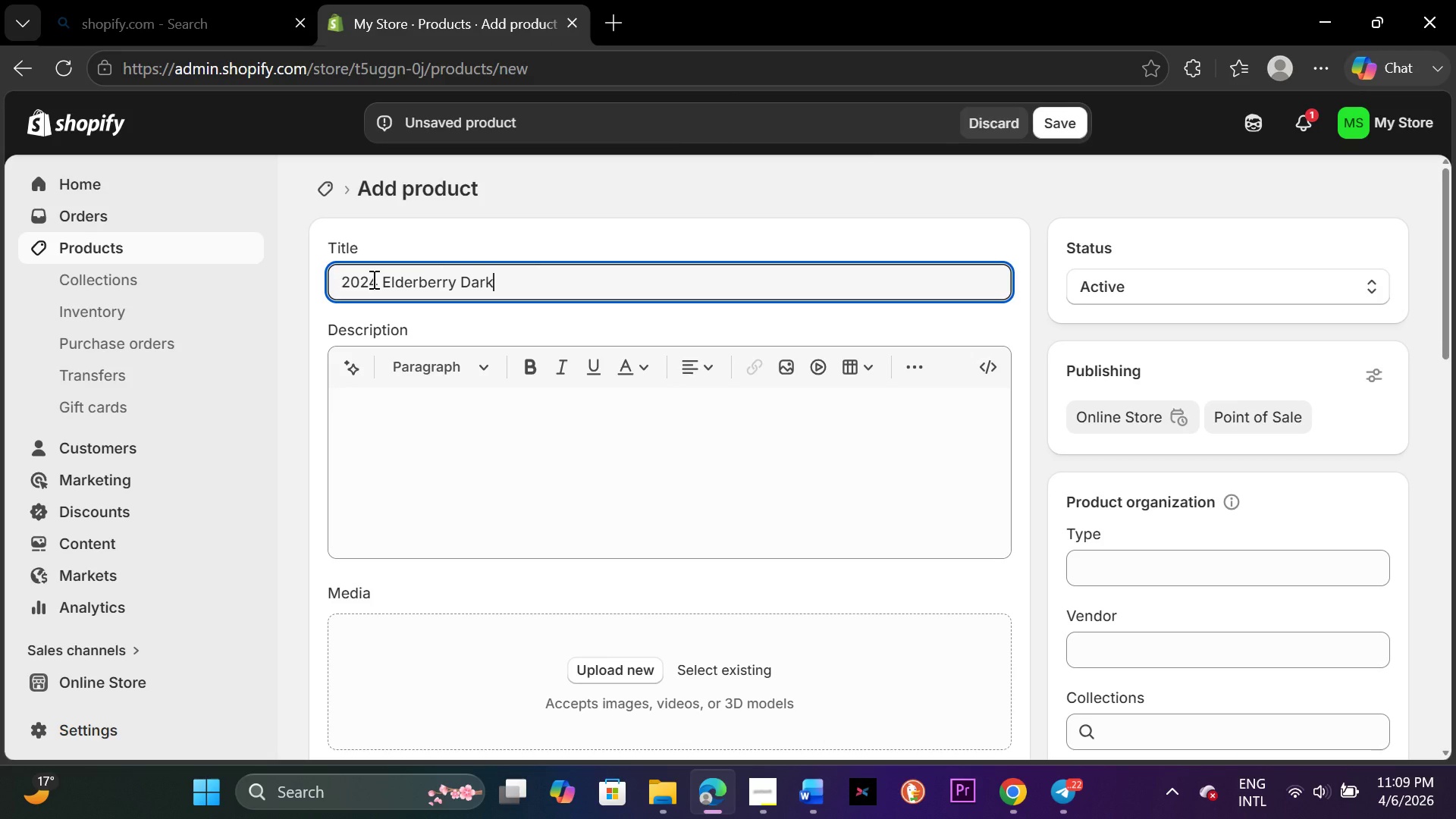 
type( infused mead)
 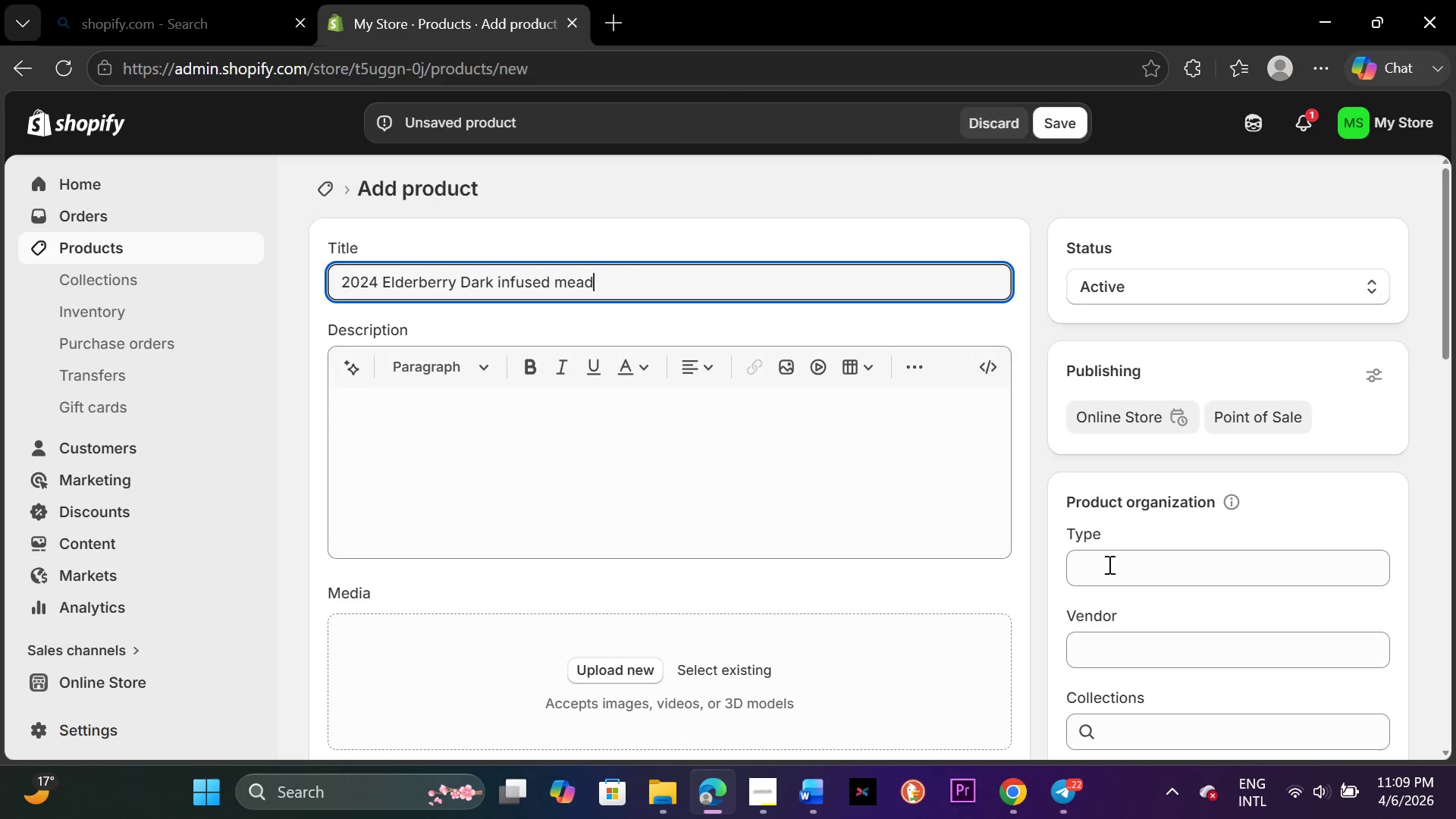 
left_click([1144, 582])
 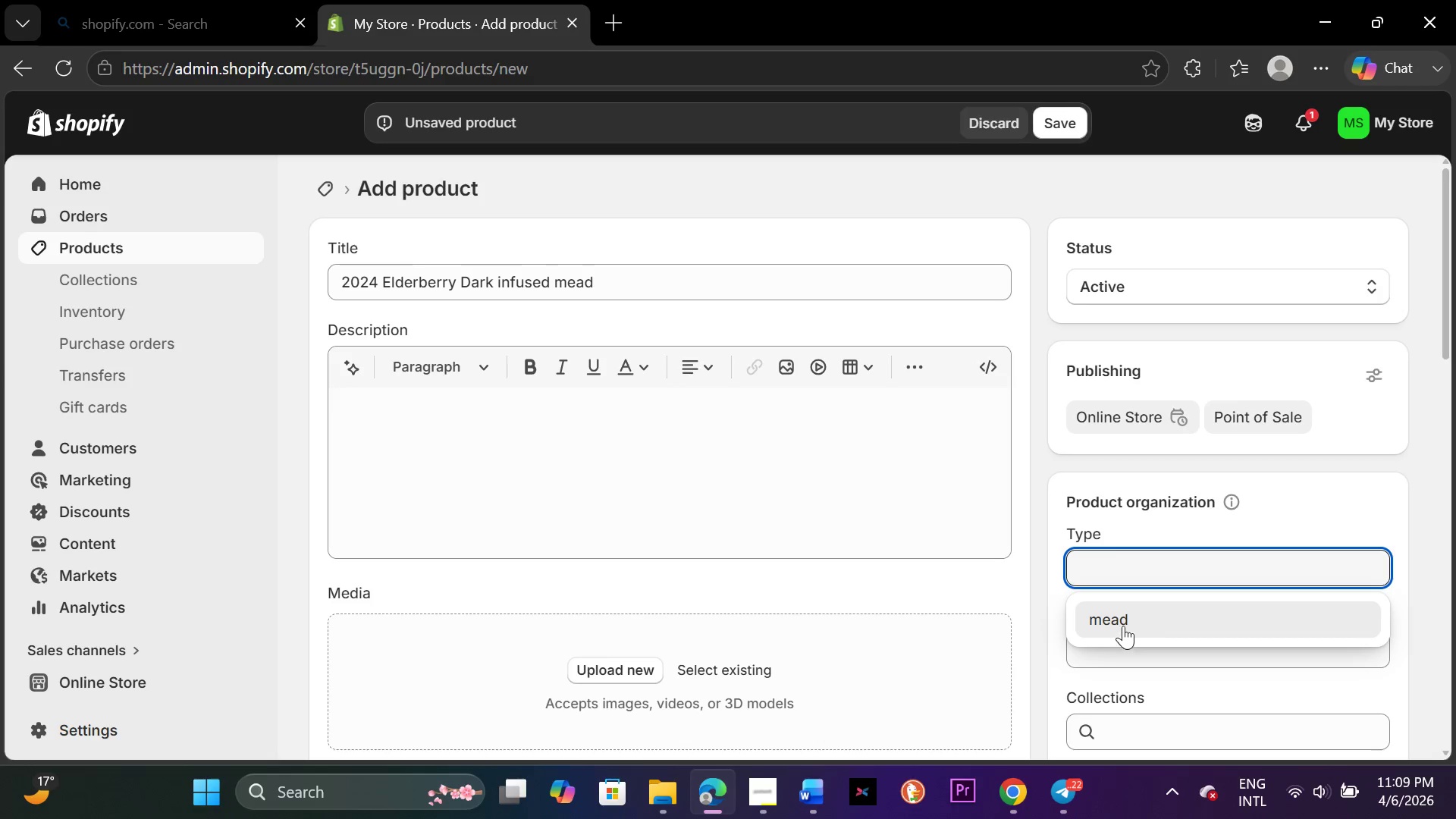 
left_click([1123, 620])
 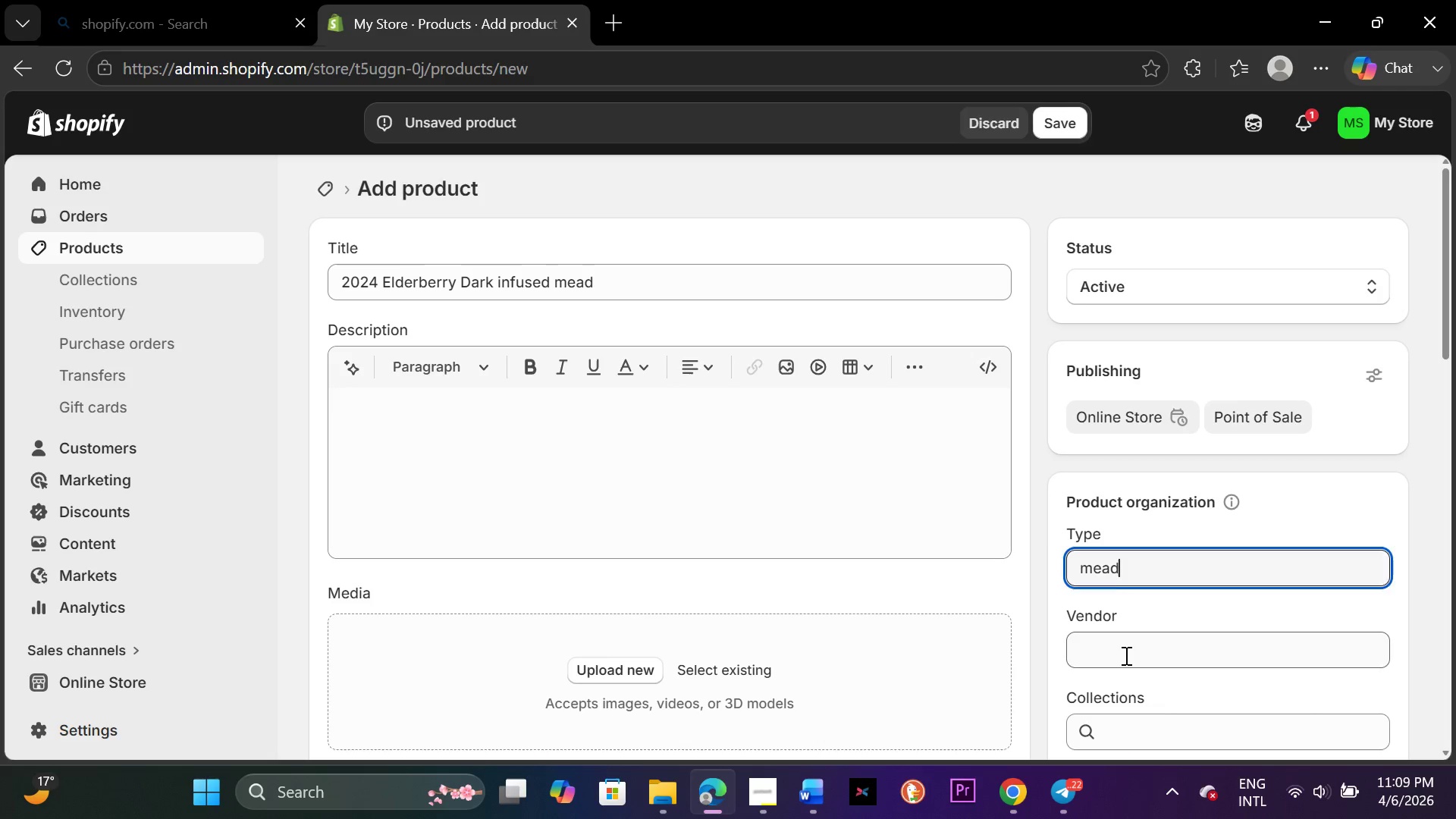 
left_click([1125, 655])
 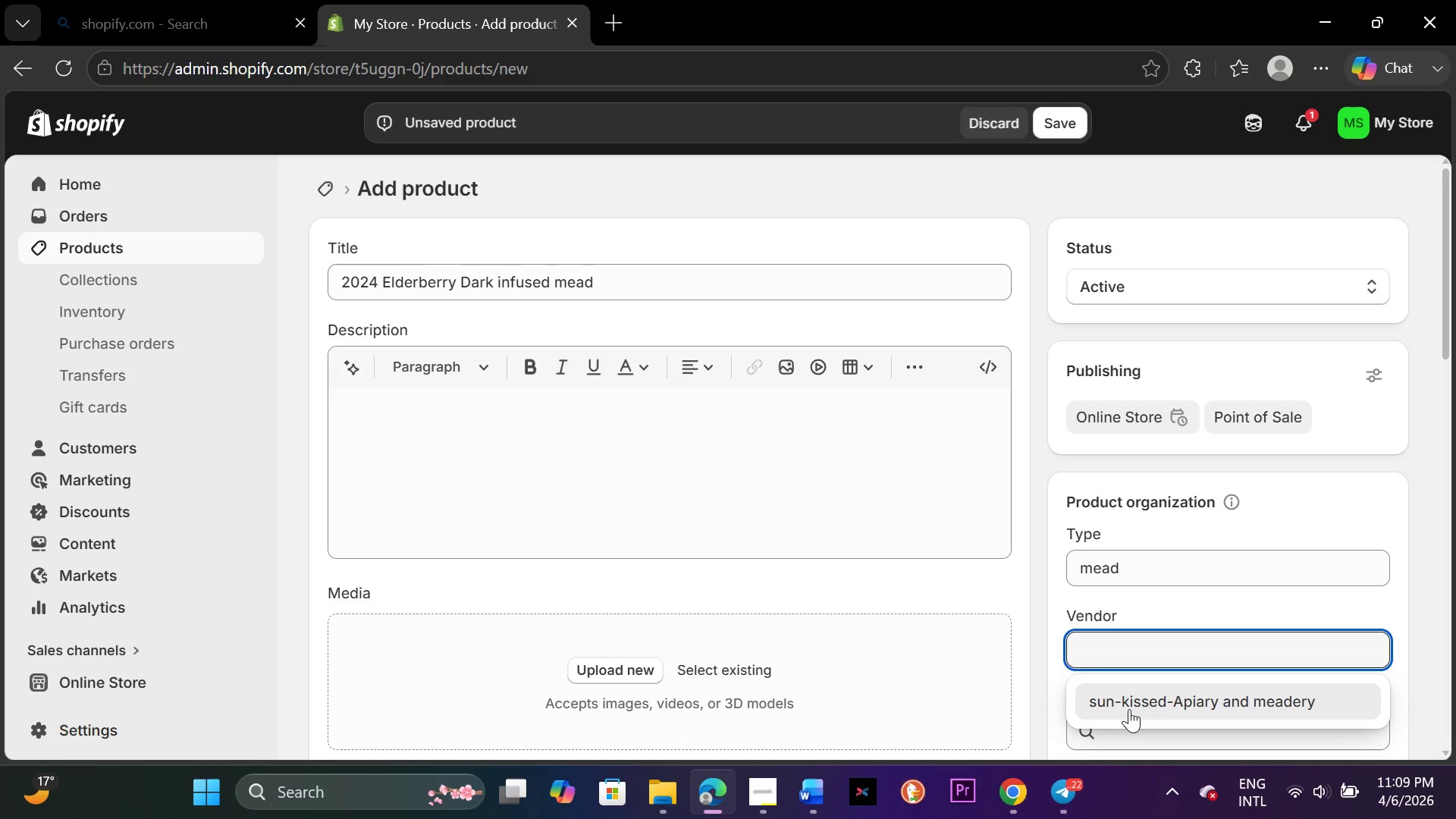 
left_click([1129, 709])
 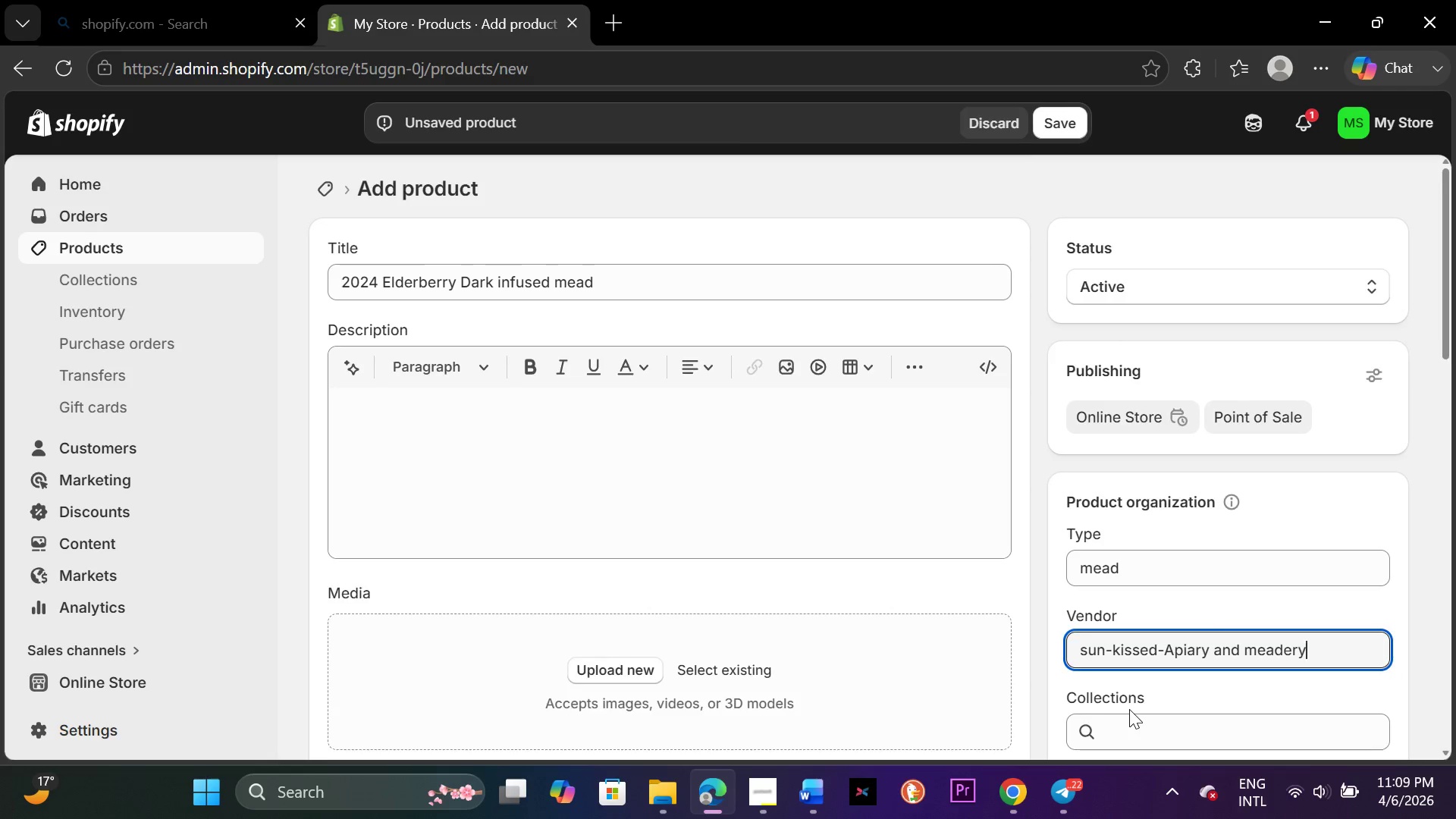 
scroll: coordinate [1129, 709], scroll_direction: down, amount: 2.0
 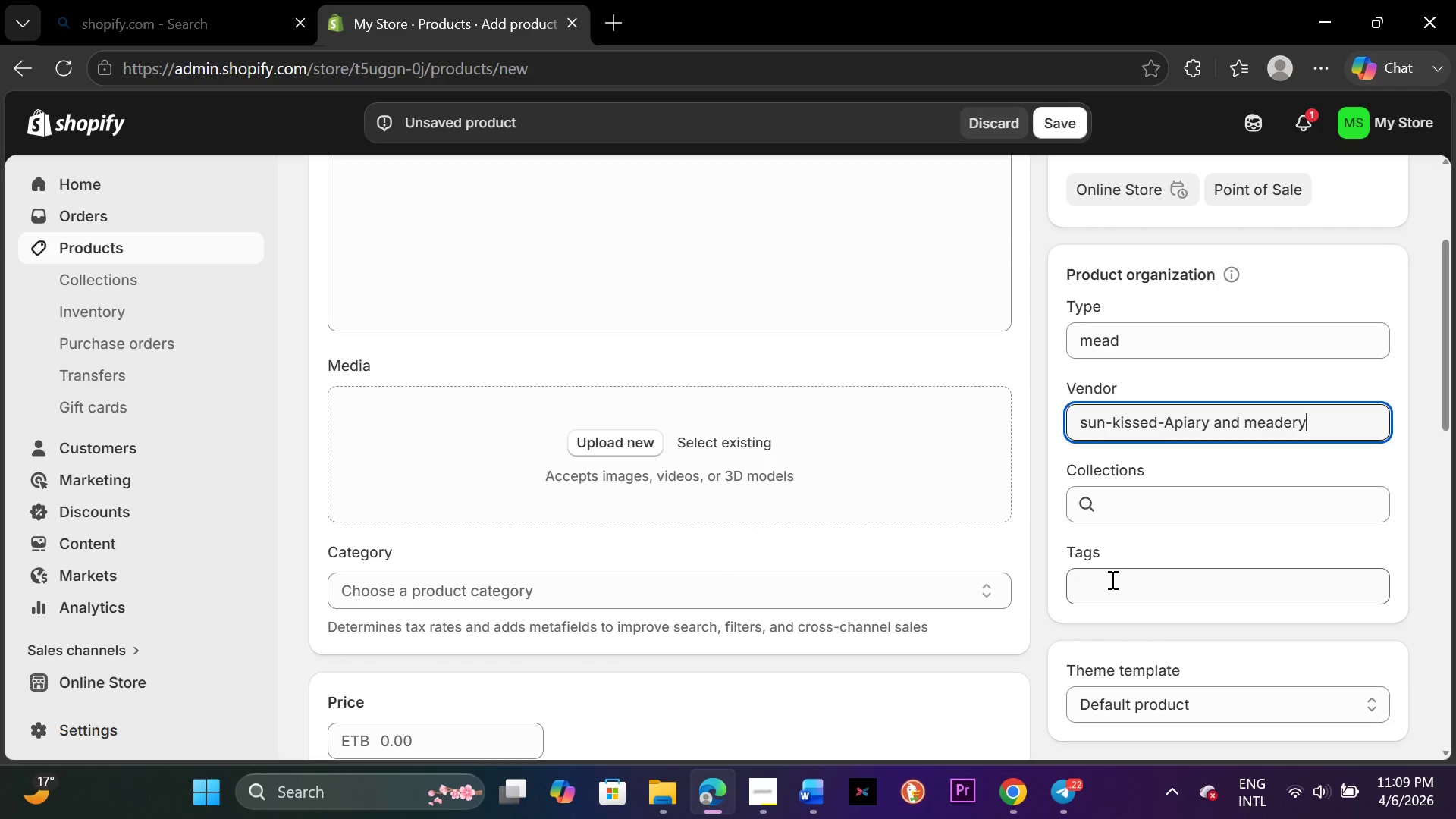 
left_click([1111, 579])
 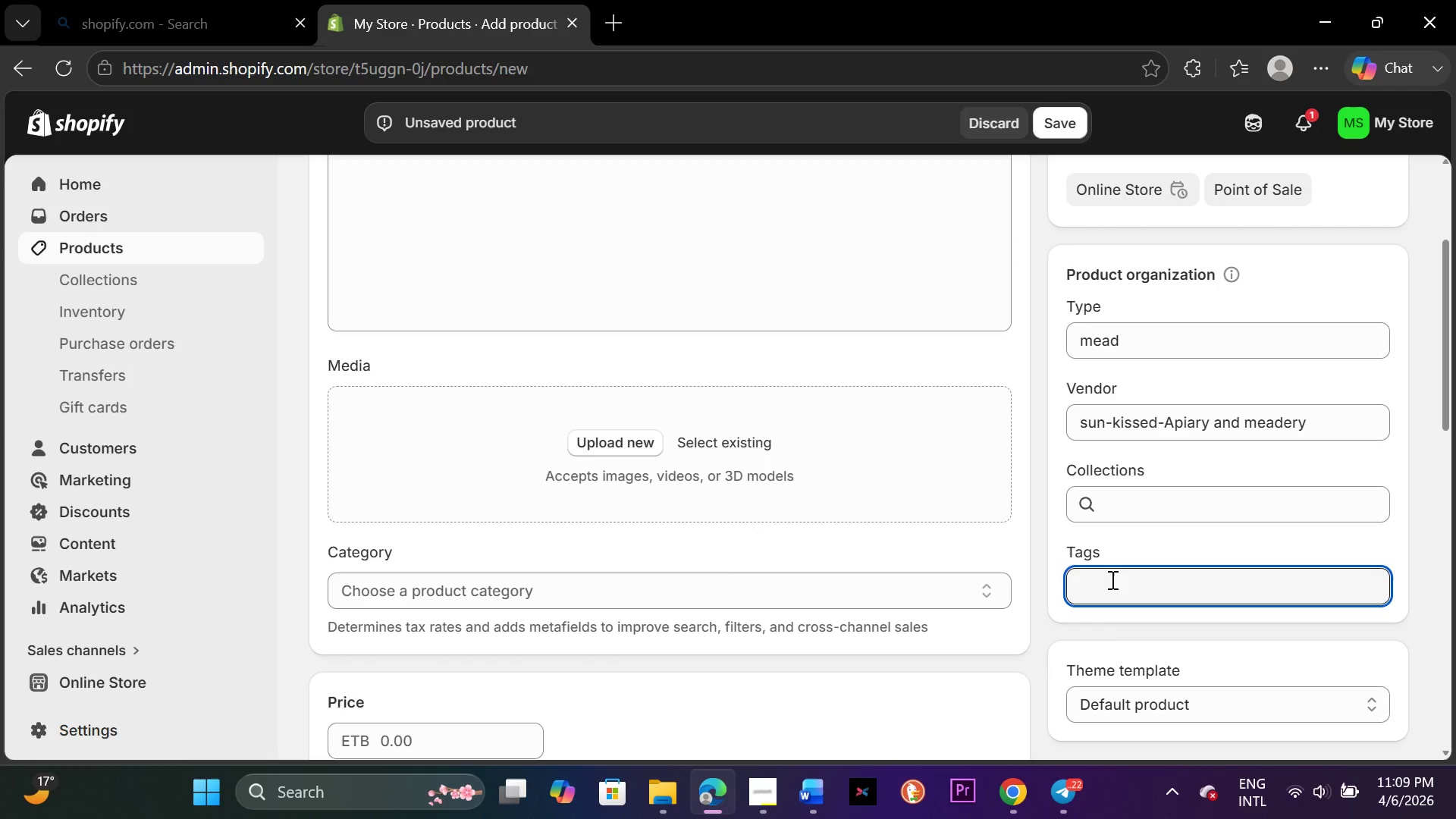 
type(seasonal,carbonated750ml)
 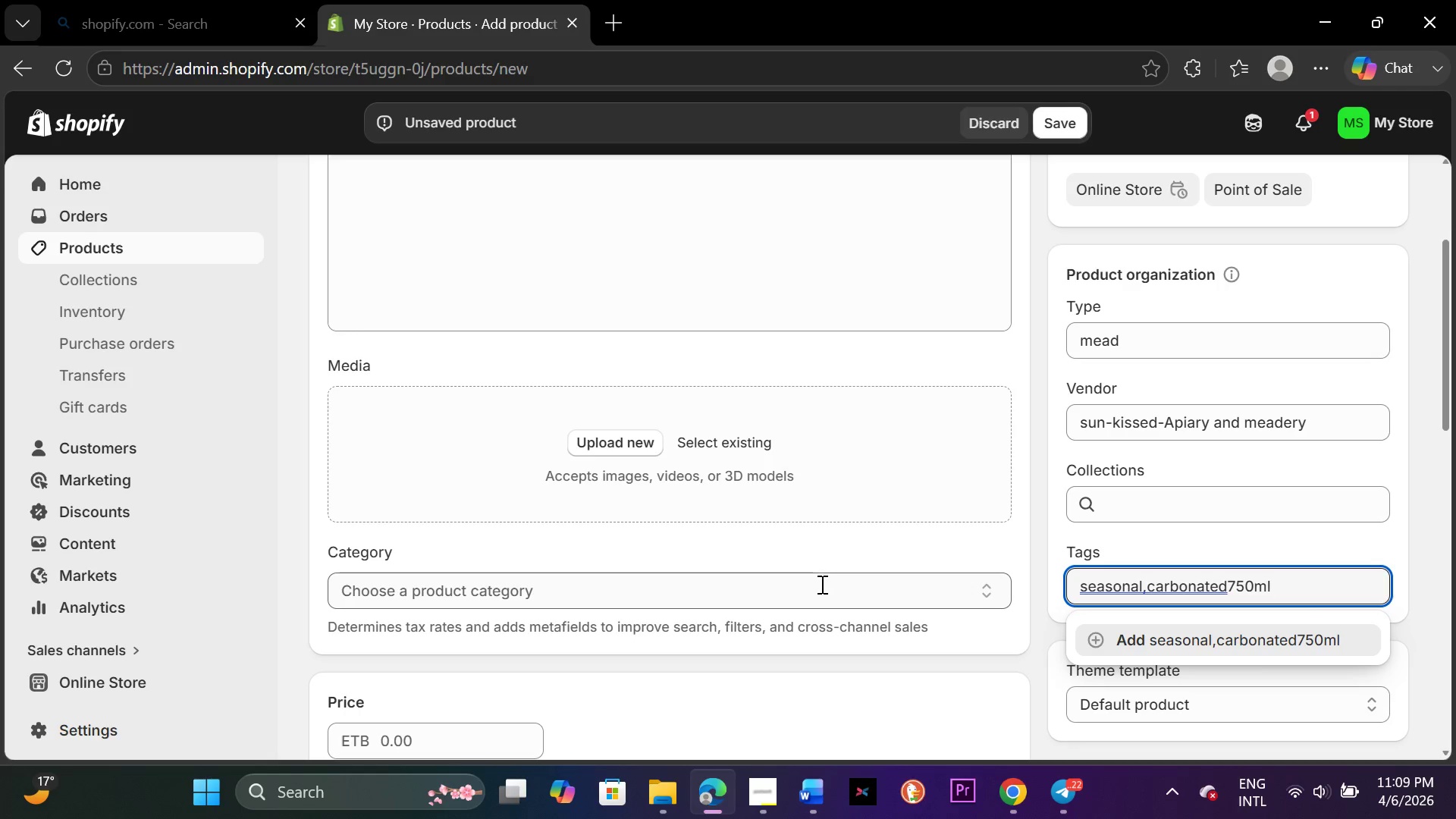 
scroll: coordinate [817, 584], scroll_direction: down, amount: 1.0
 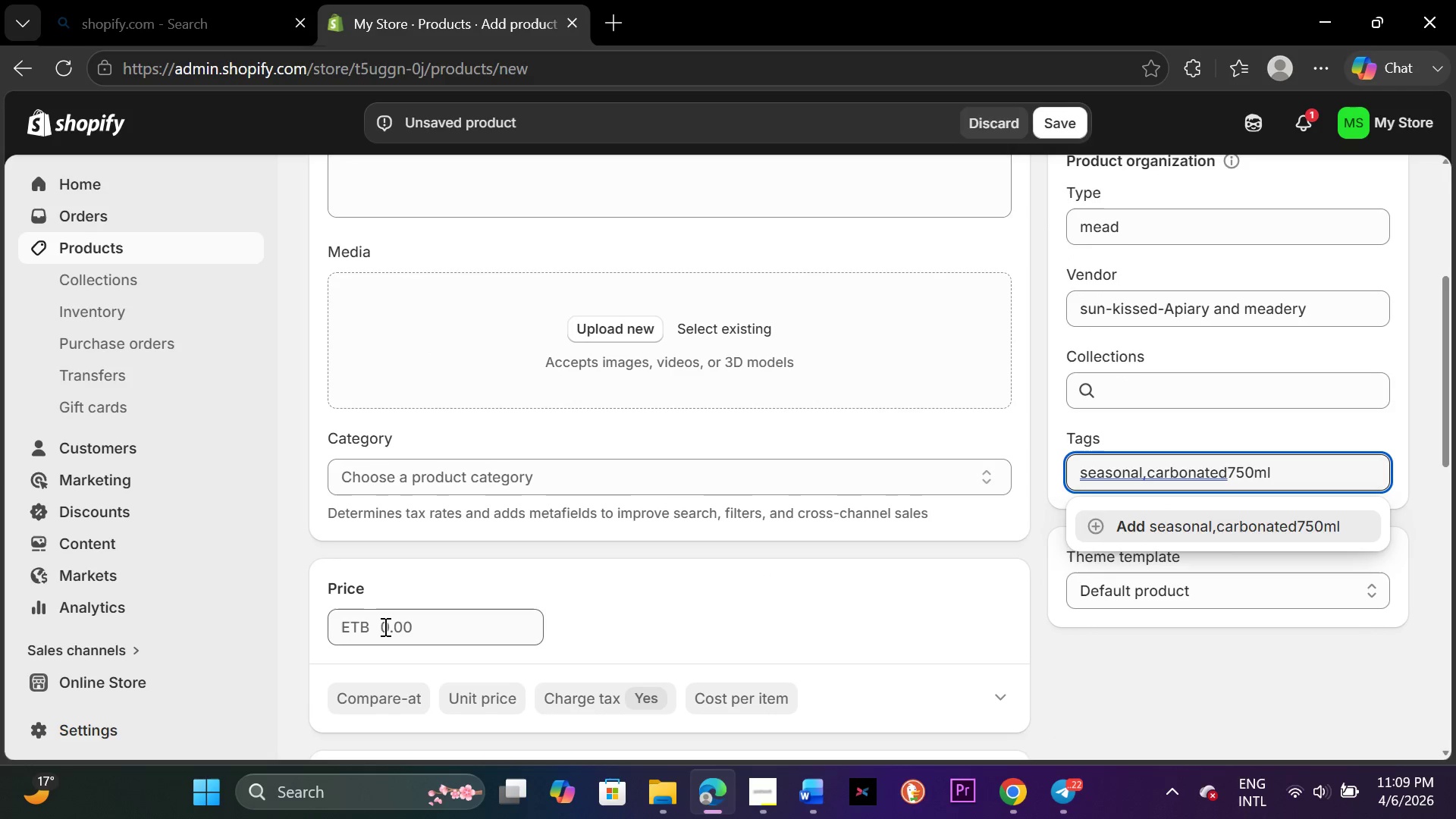 
left_click([385, 626])
 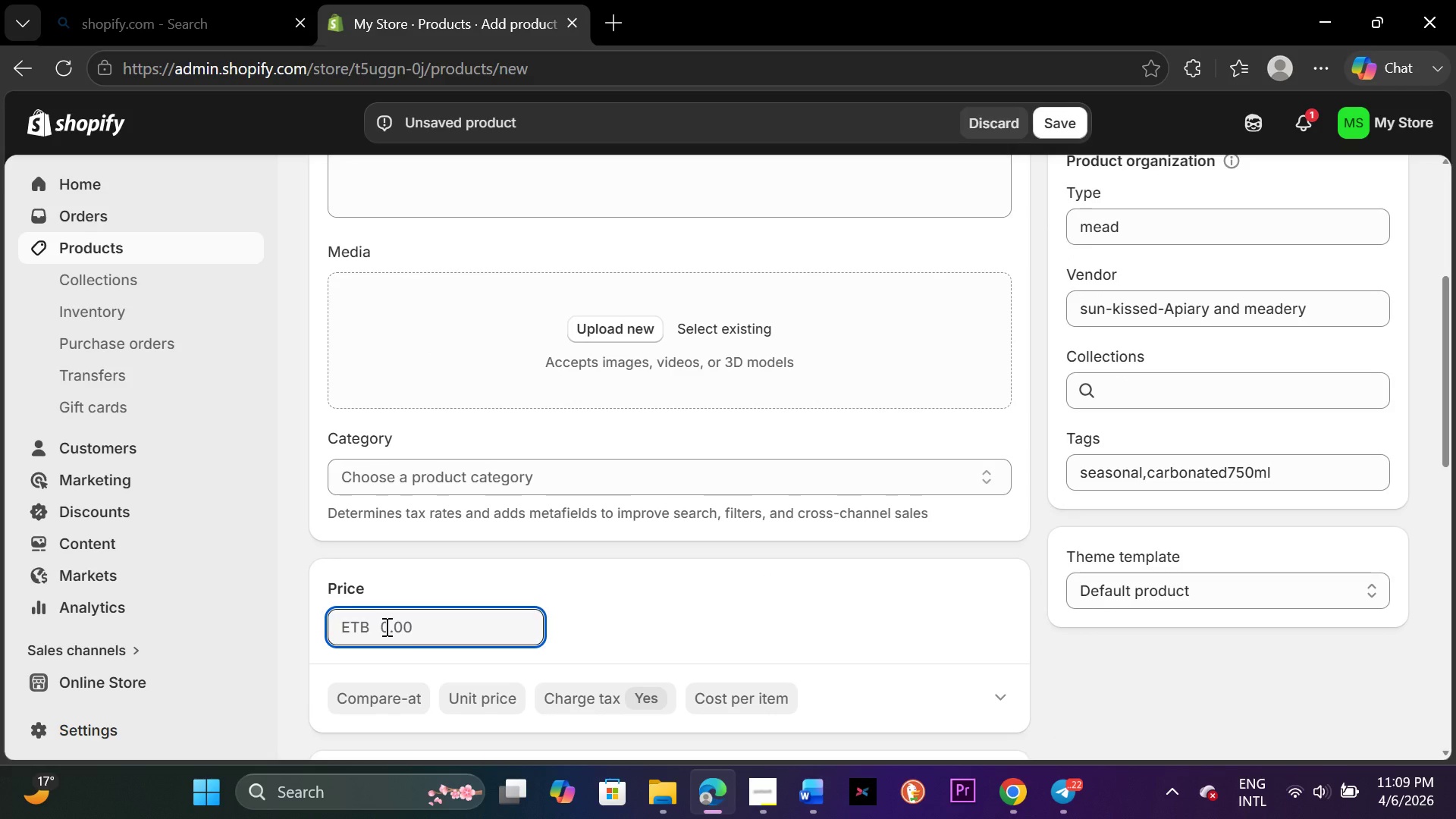 
type(22)
 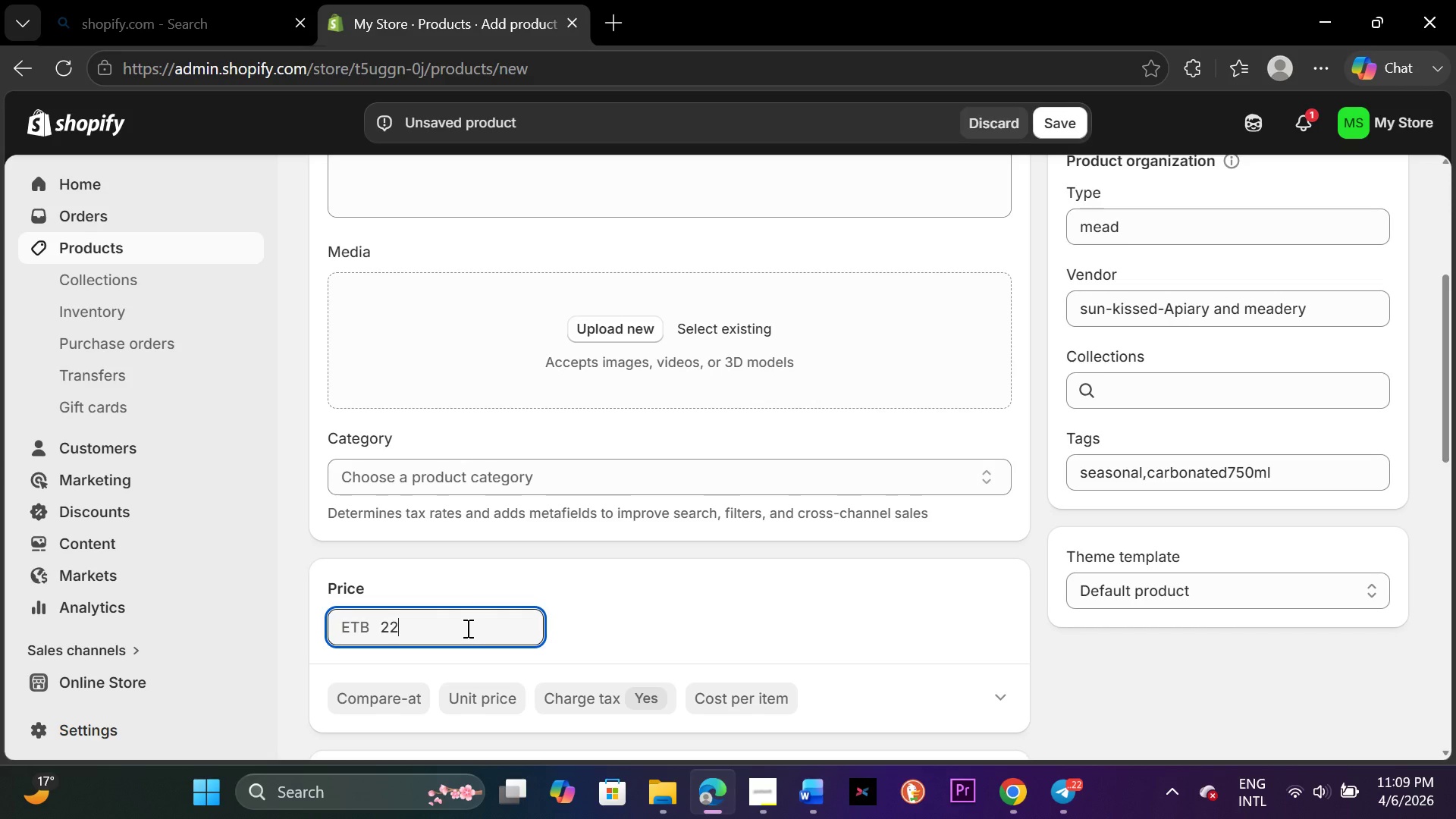 
key(Period)
 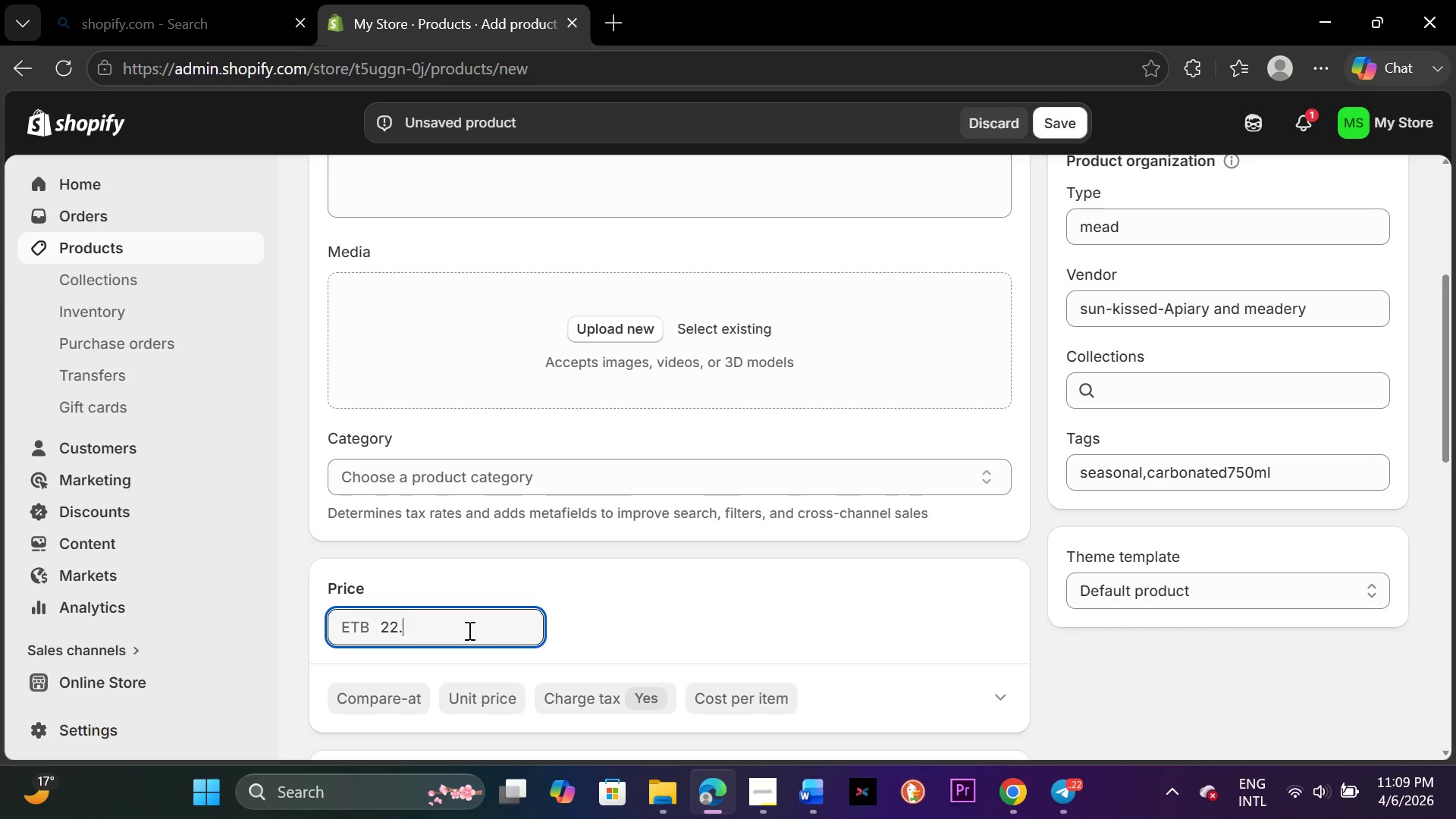 
key(0)
 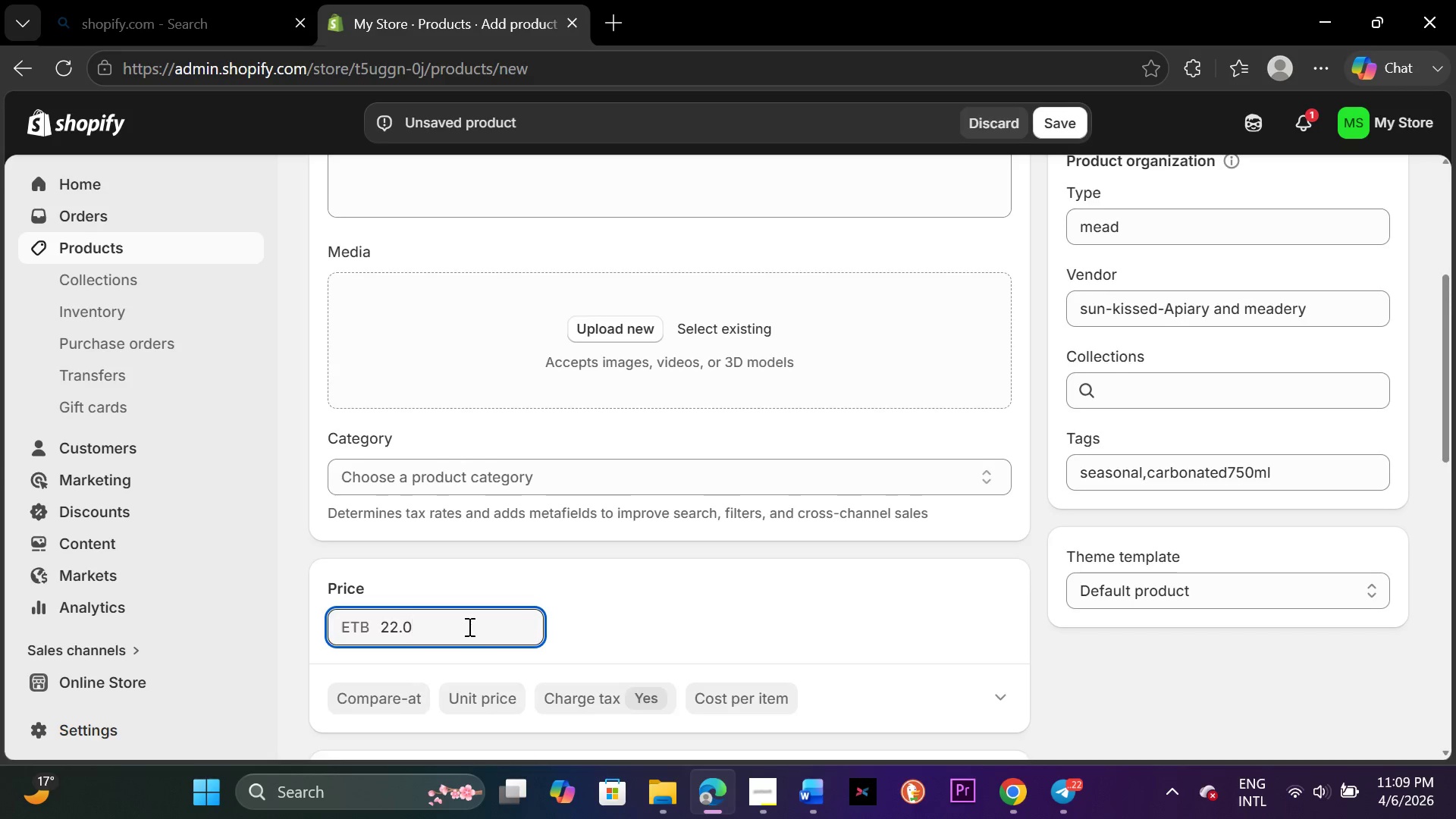 
scroll: coordinate [468, 626], scroll_direction: down, amount: 3.0
 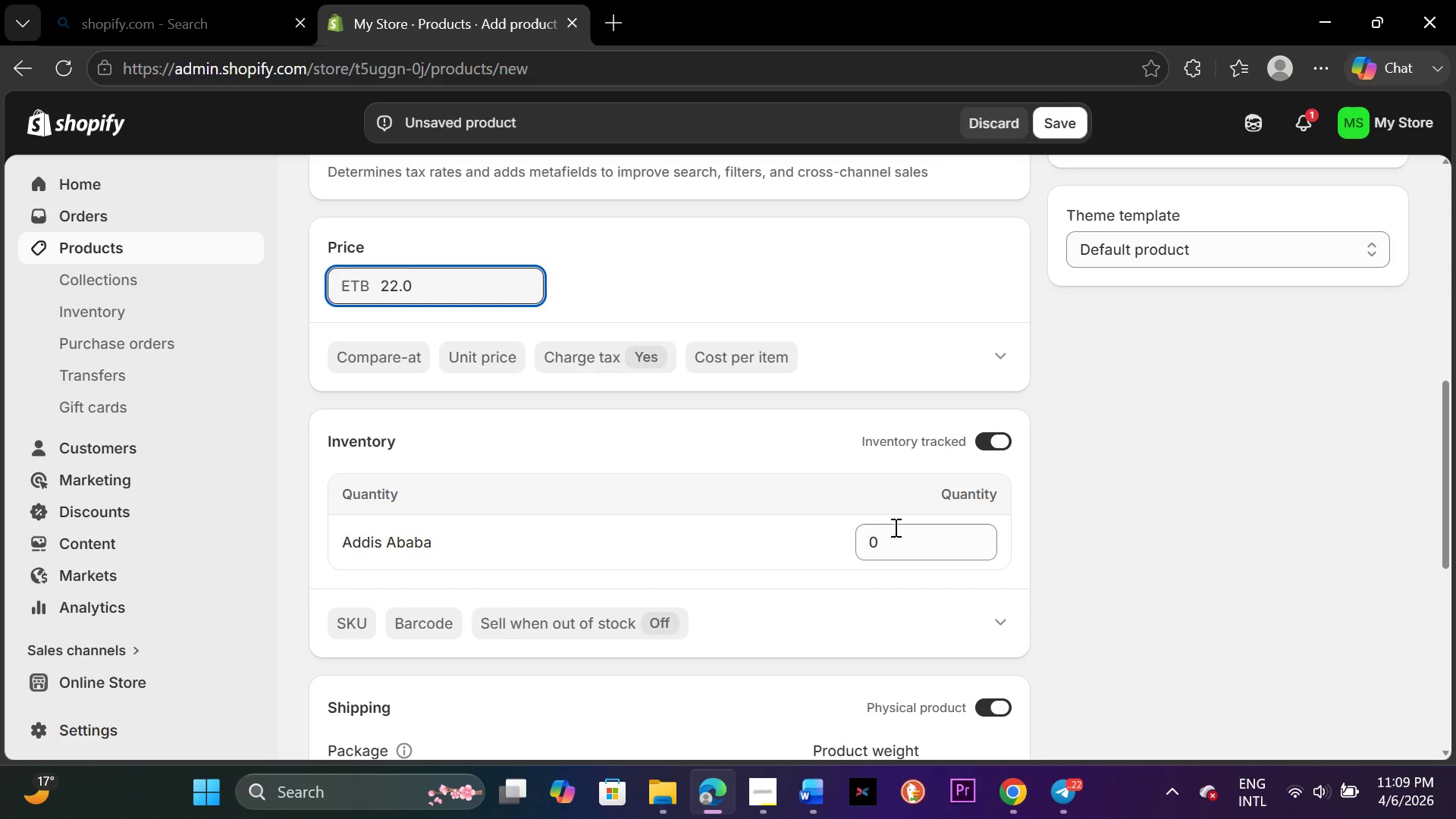 
left_click([896, 535])
 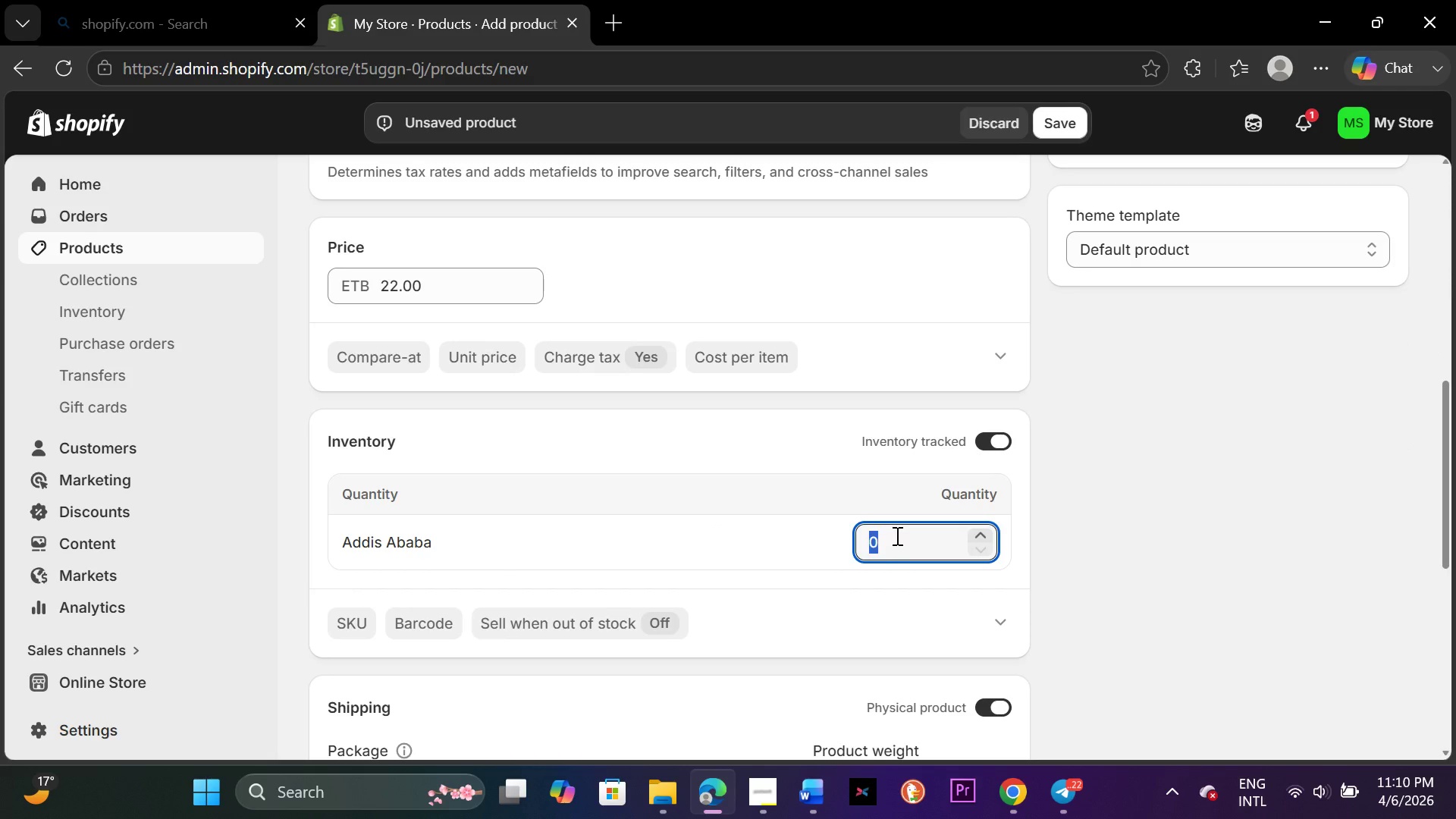 
type(45)
 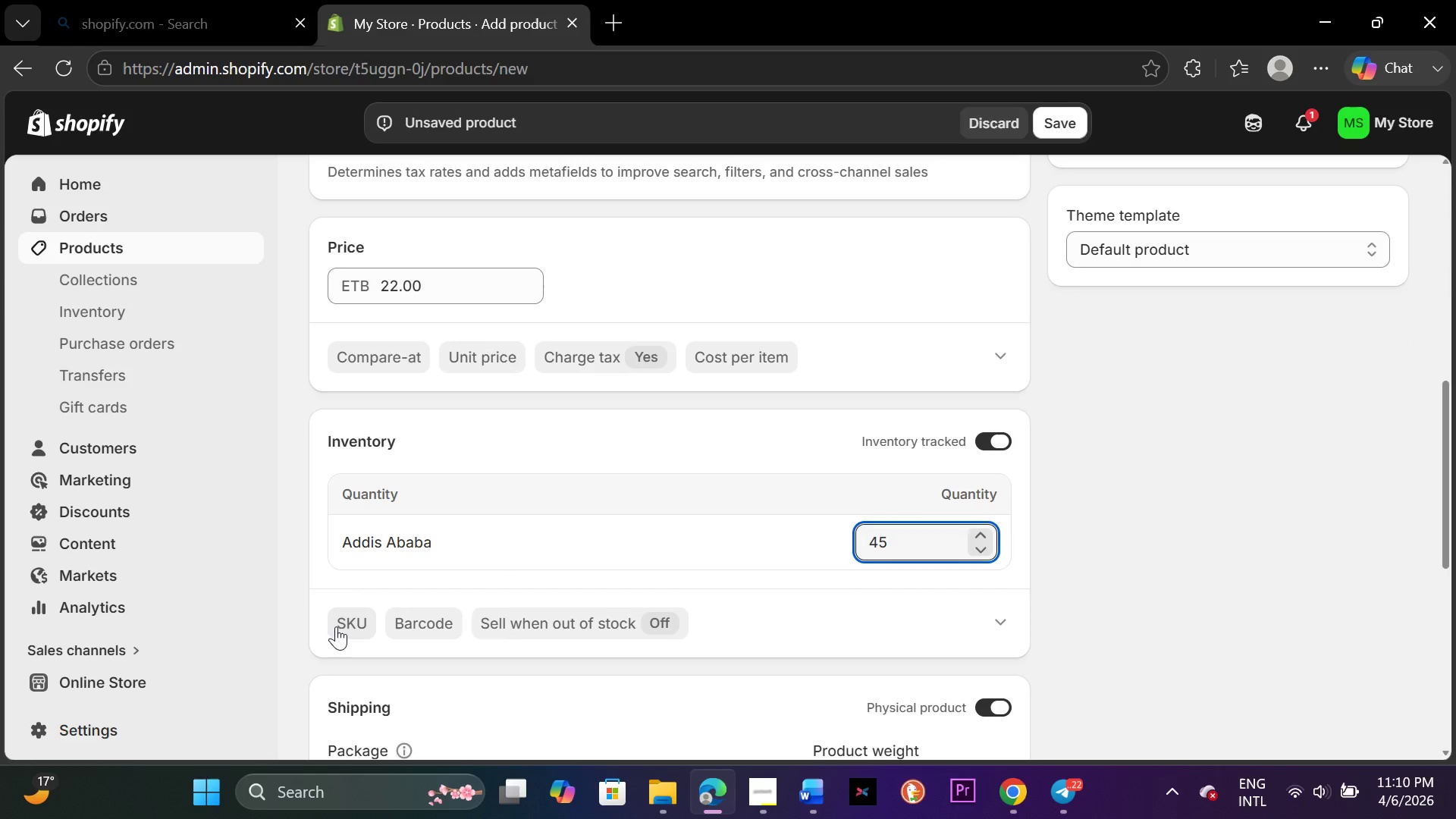 
left_click([336, 626])
 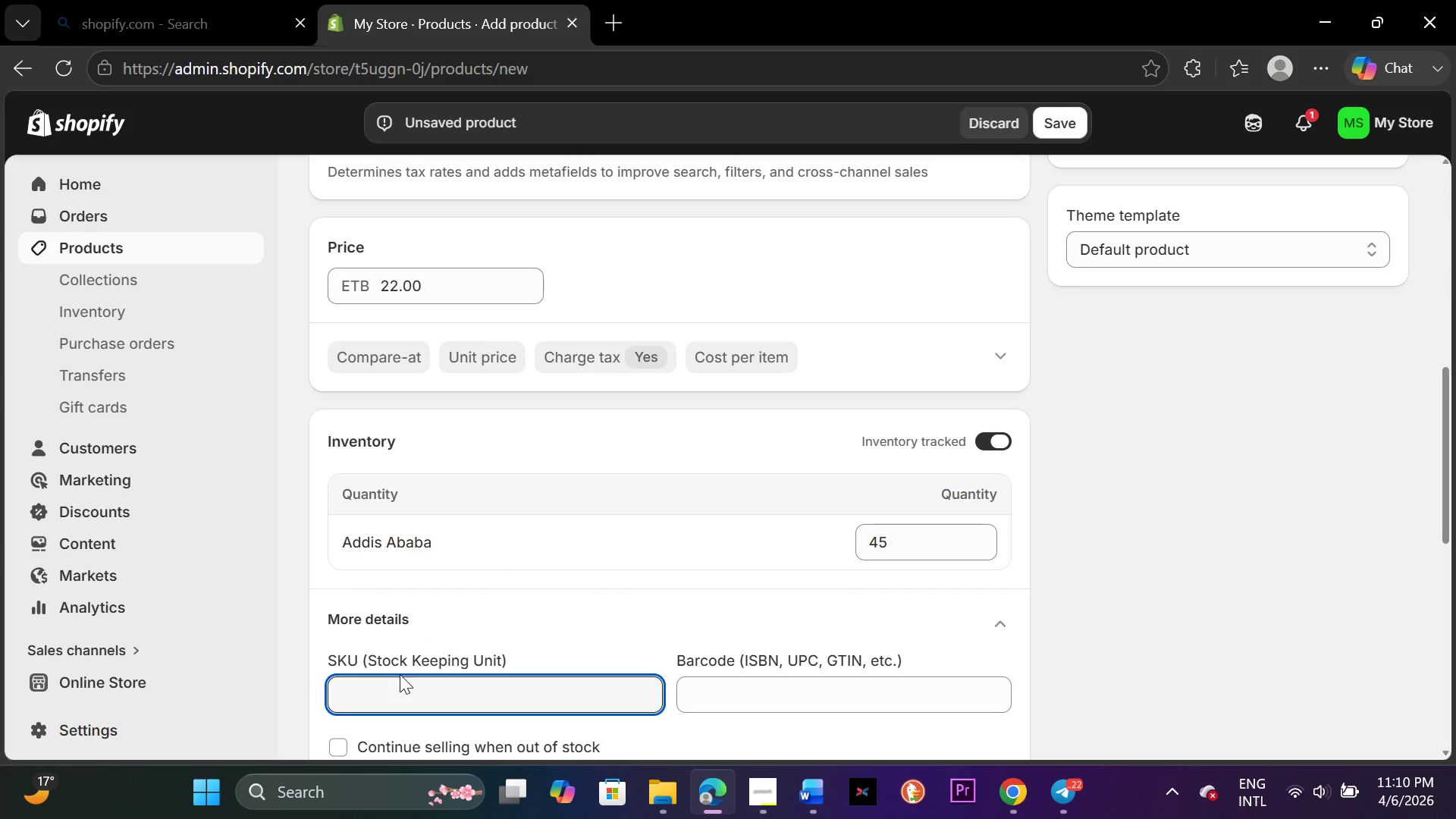 
type(SKW-24-)
 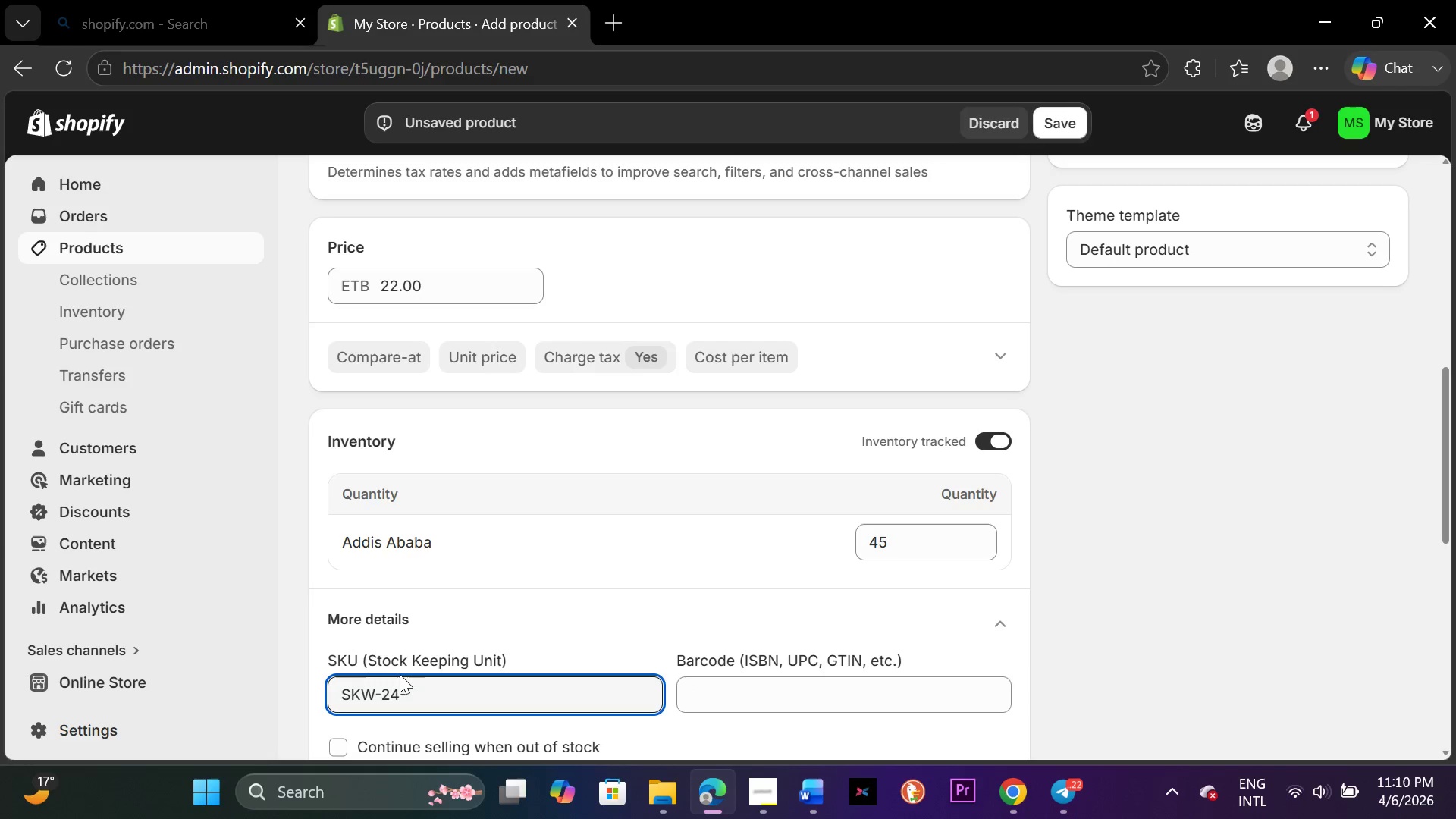 
type(ELDR)
 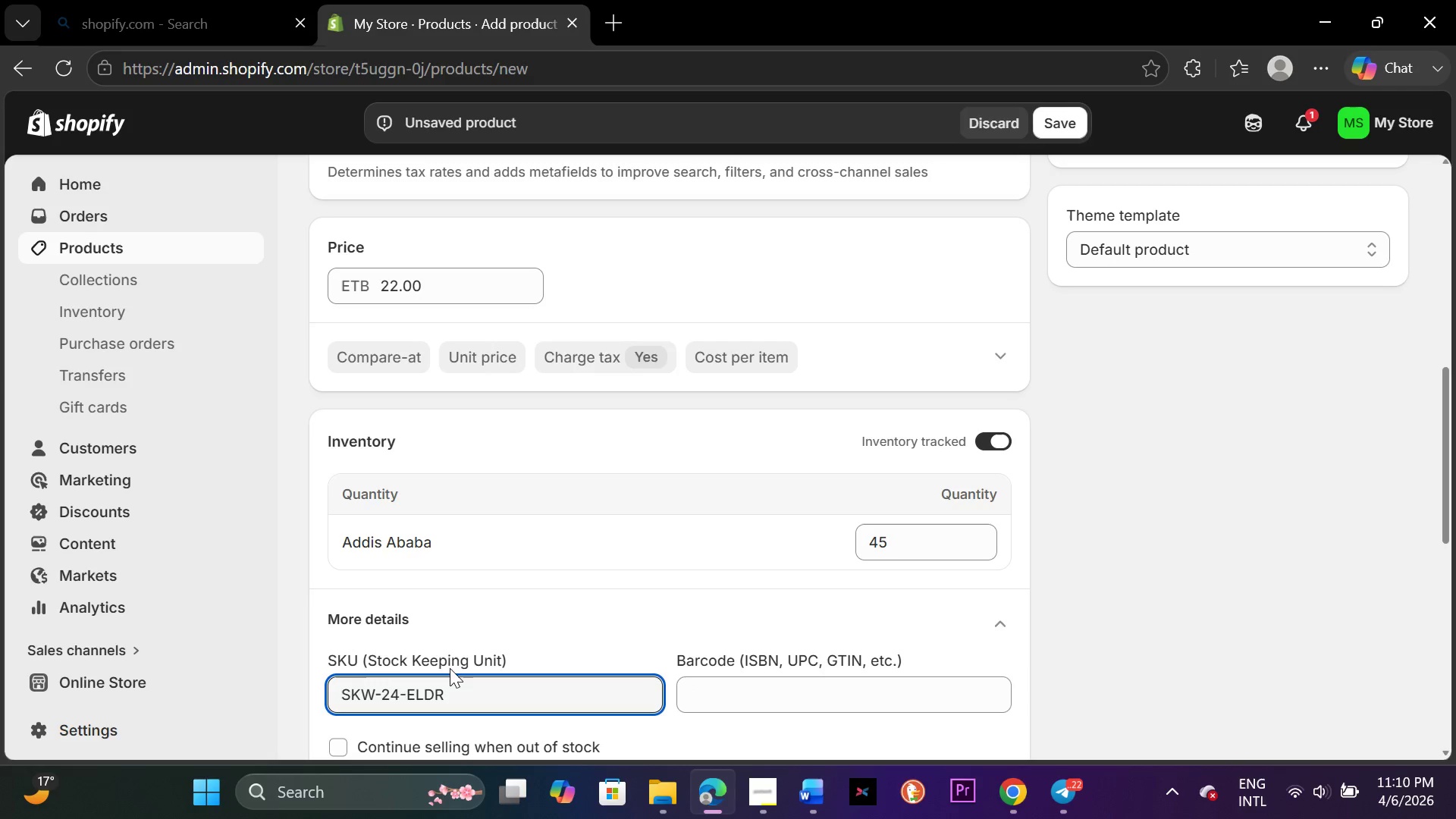 
scroll: coordinate [451, 668], scroll_direction: down, amount: 3.0
 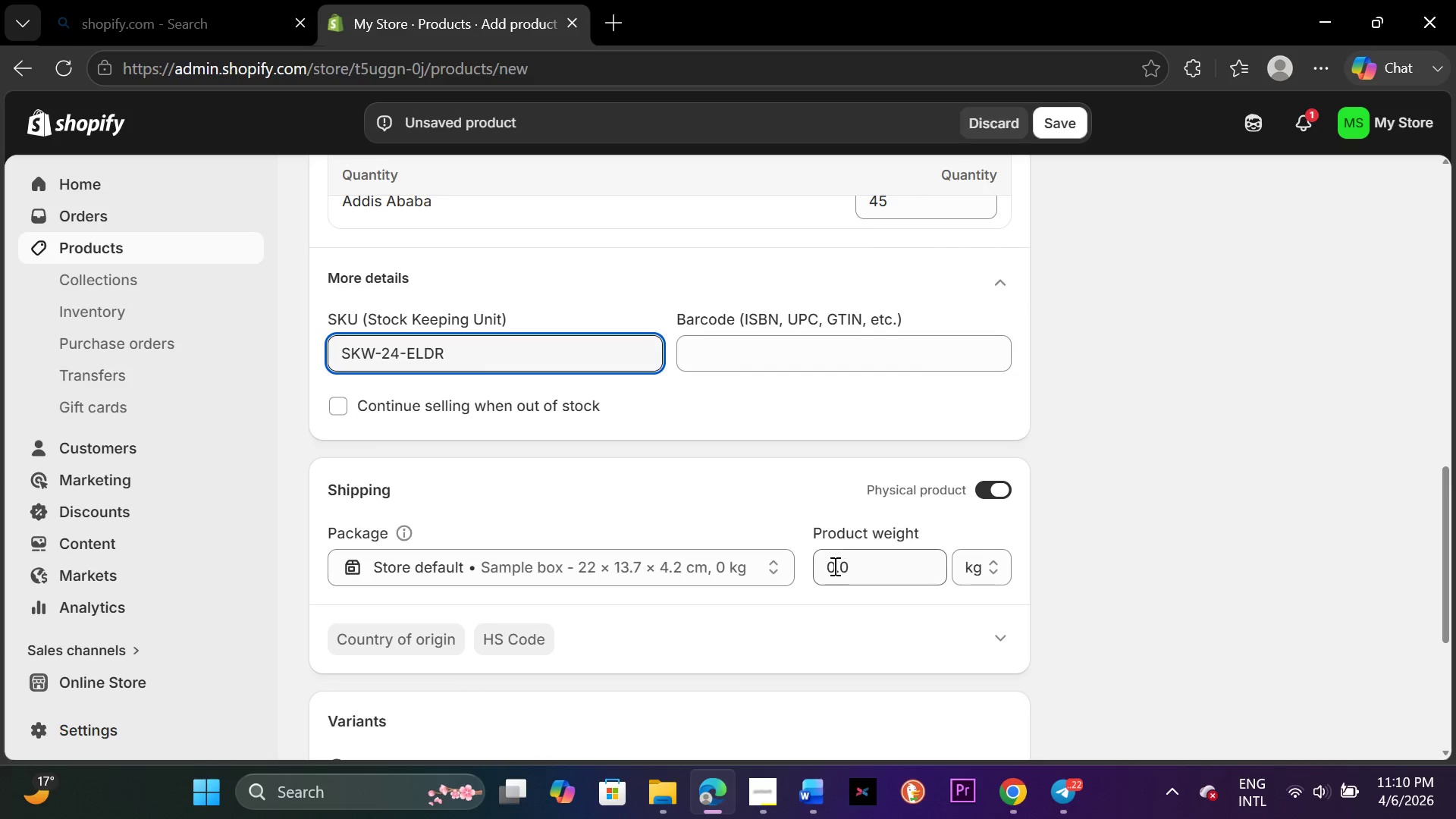 
left_click([833, 566])
 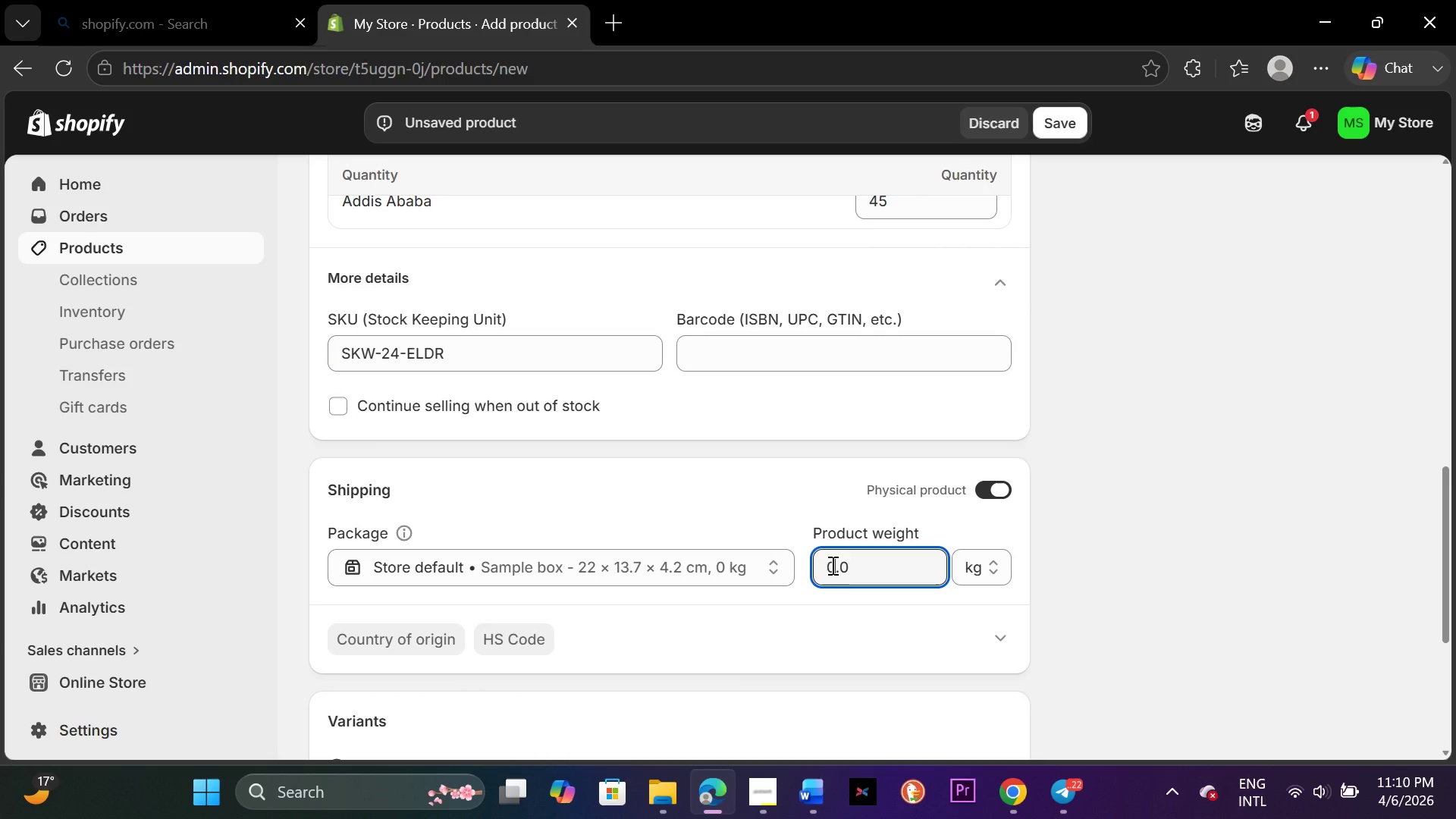 
key(Backspace)
 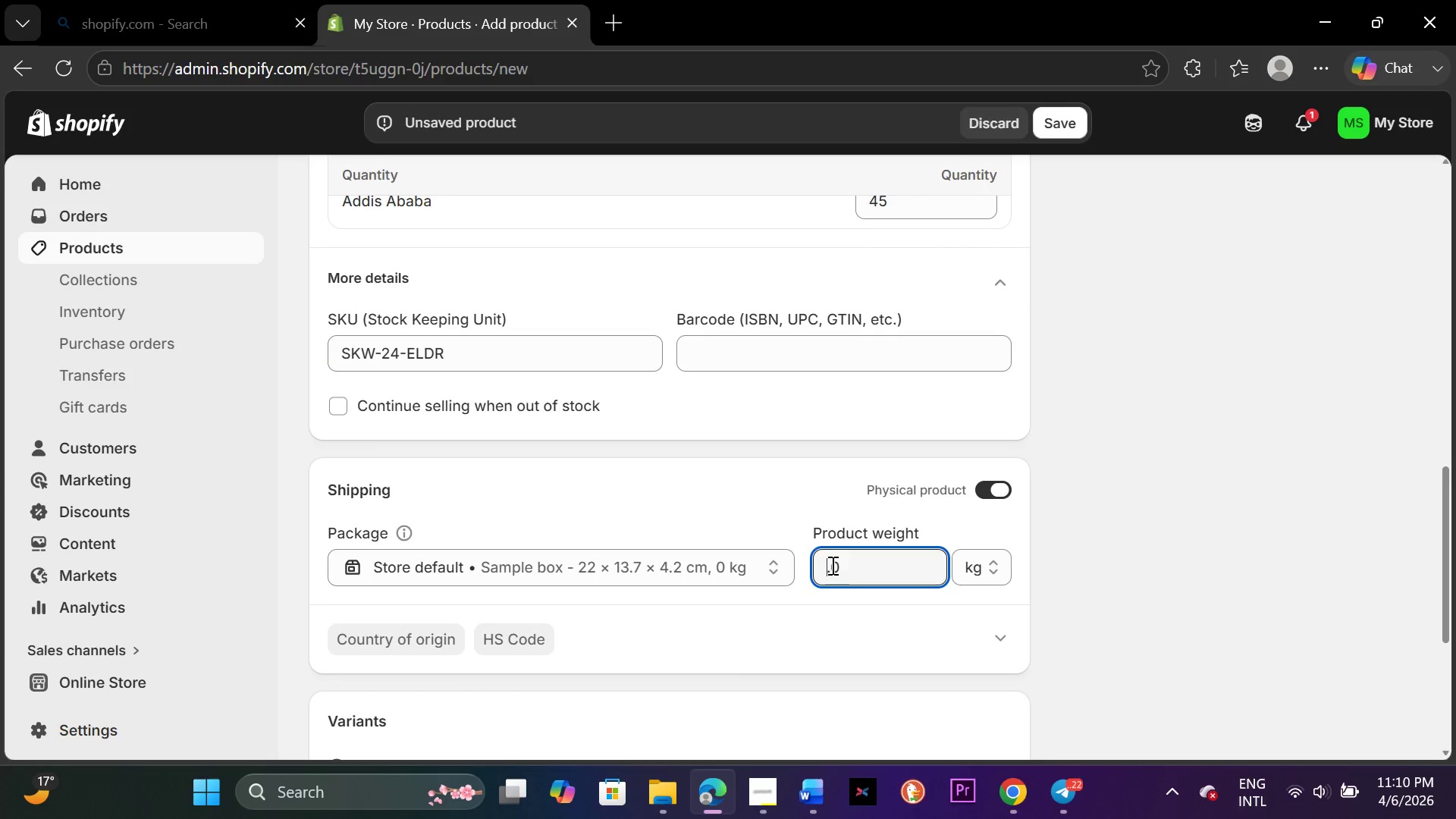 
key(3)
 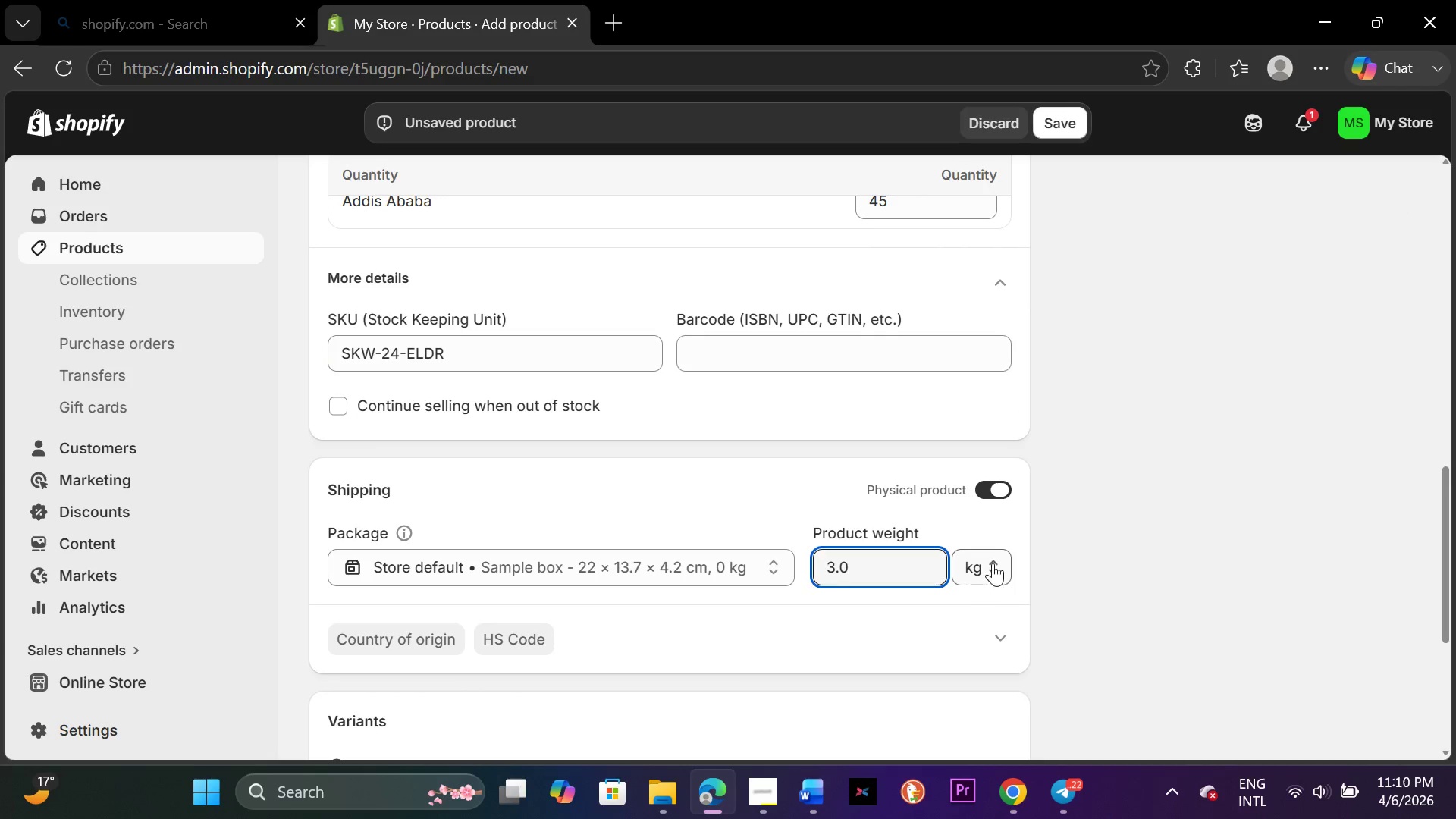 
left_click([993, 560])
 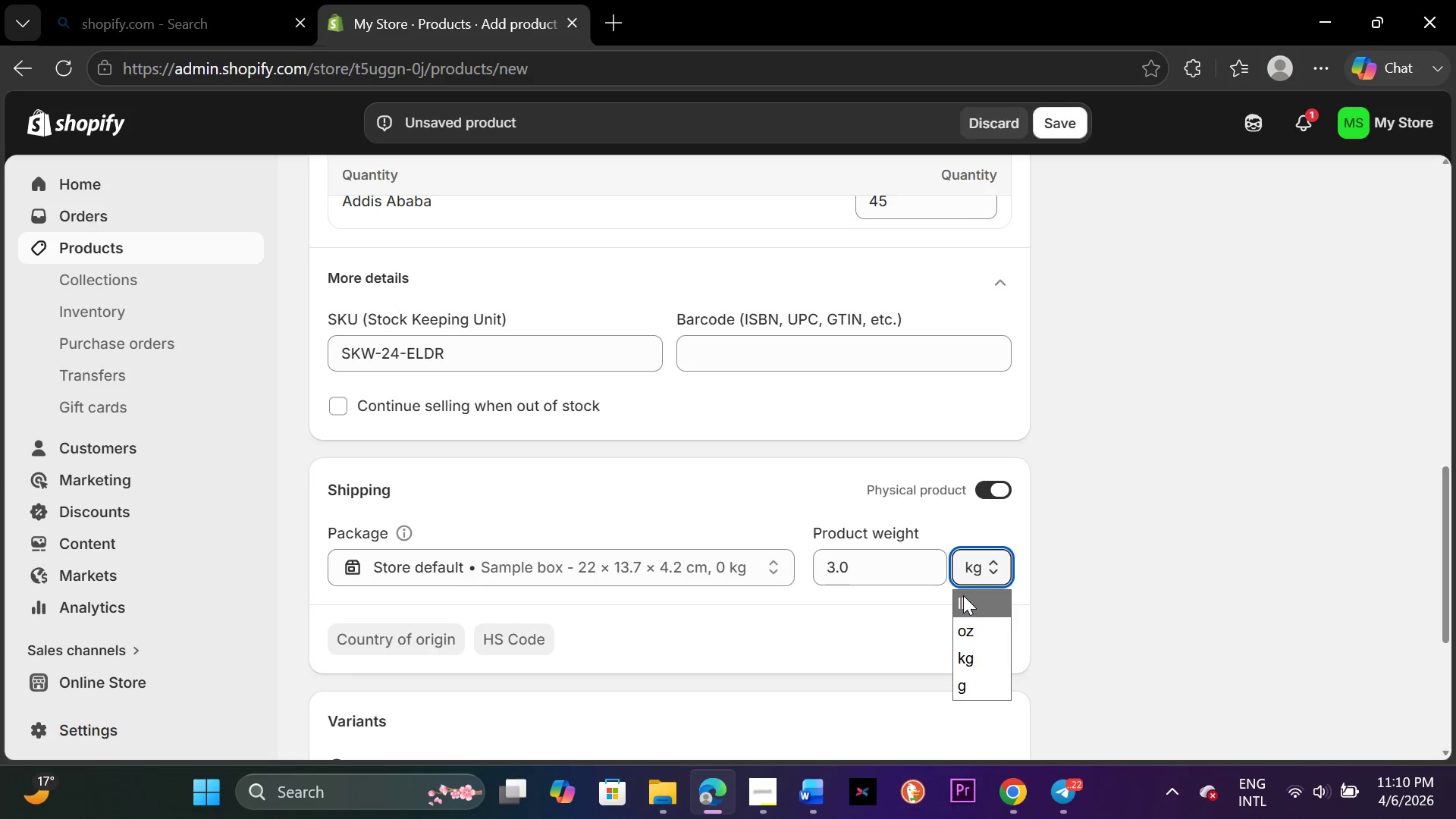 
left_click([963, 595])
 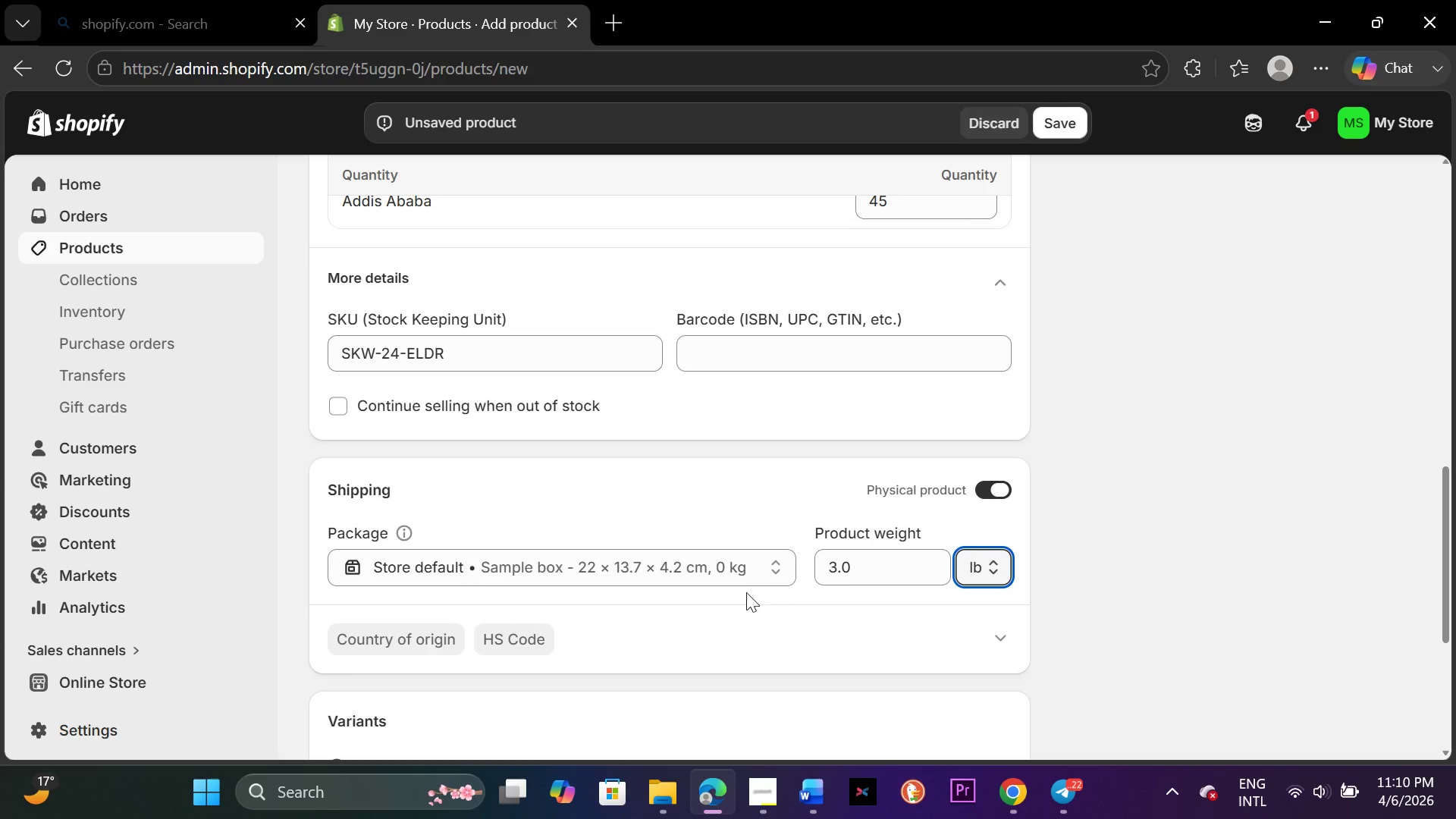 
scroll: coordinate [740, 592], scroll_direction: down, amount: 3.0
 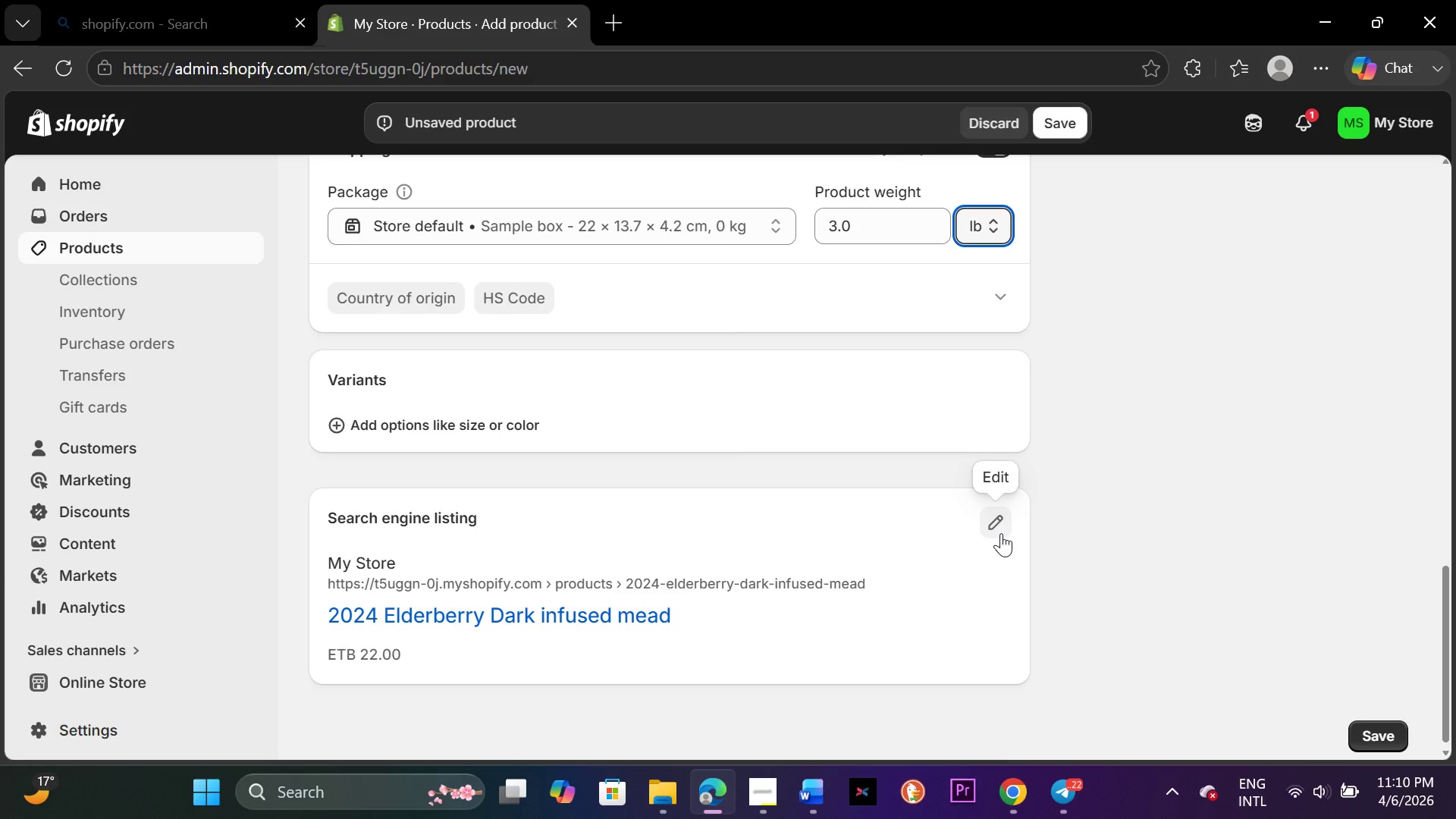 
left_click([1001, 533])
 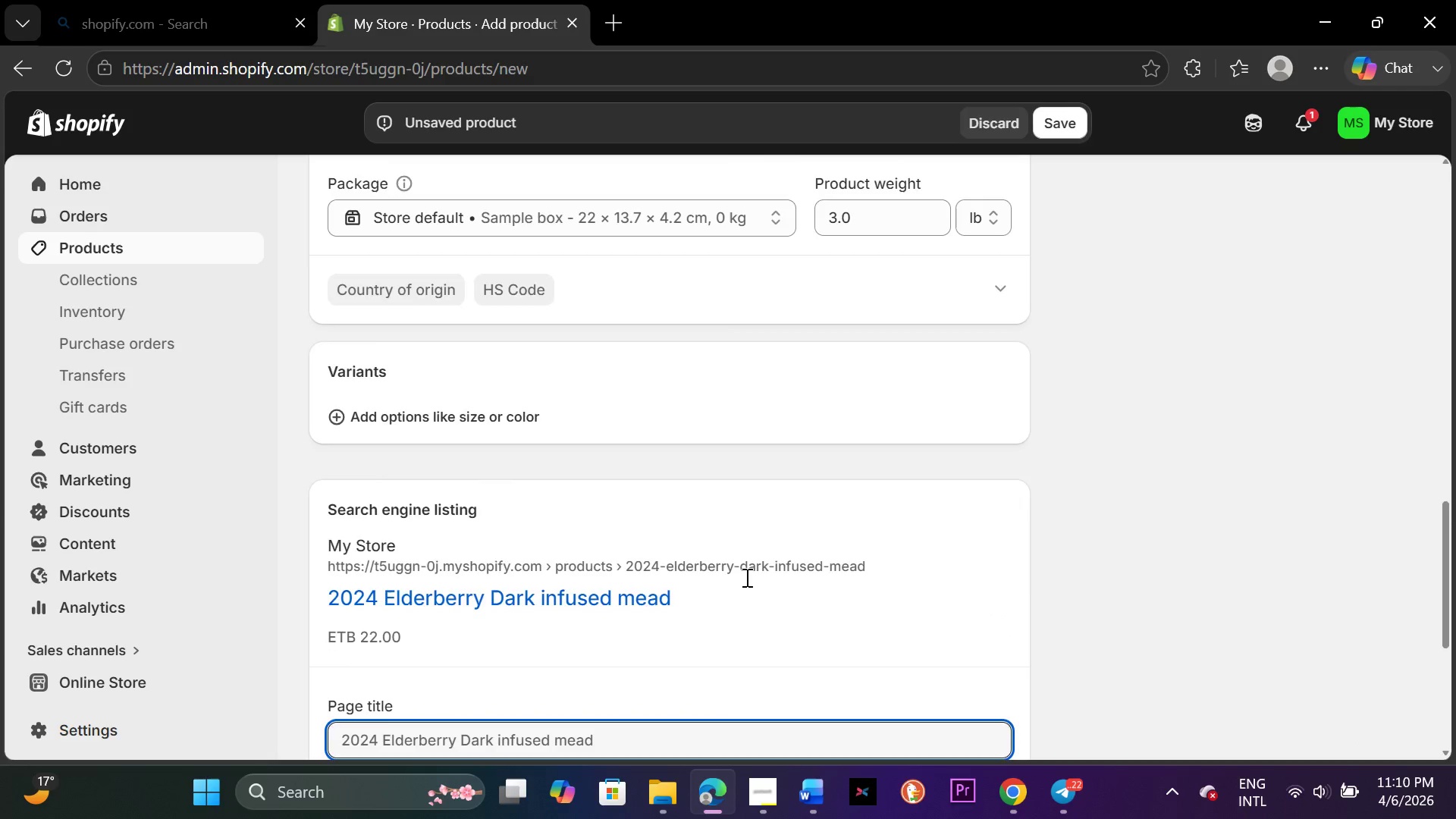 
scroll: coordinate [745, 577], scroll_direction: down, amount: 4.0
 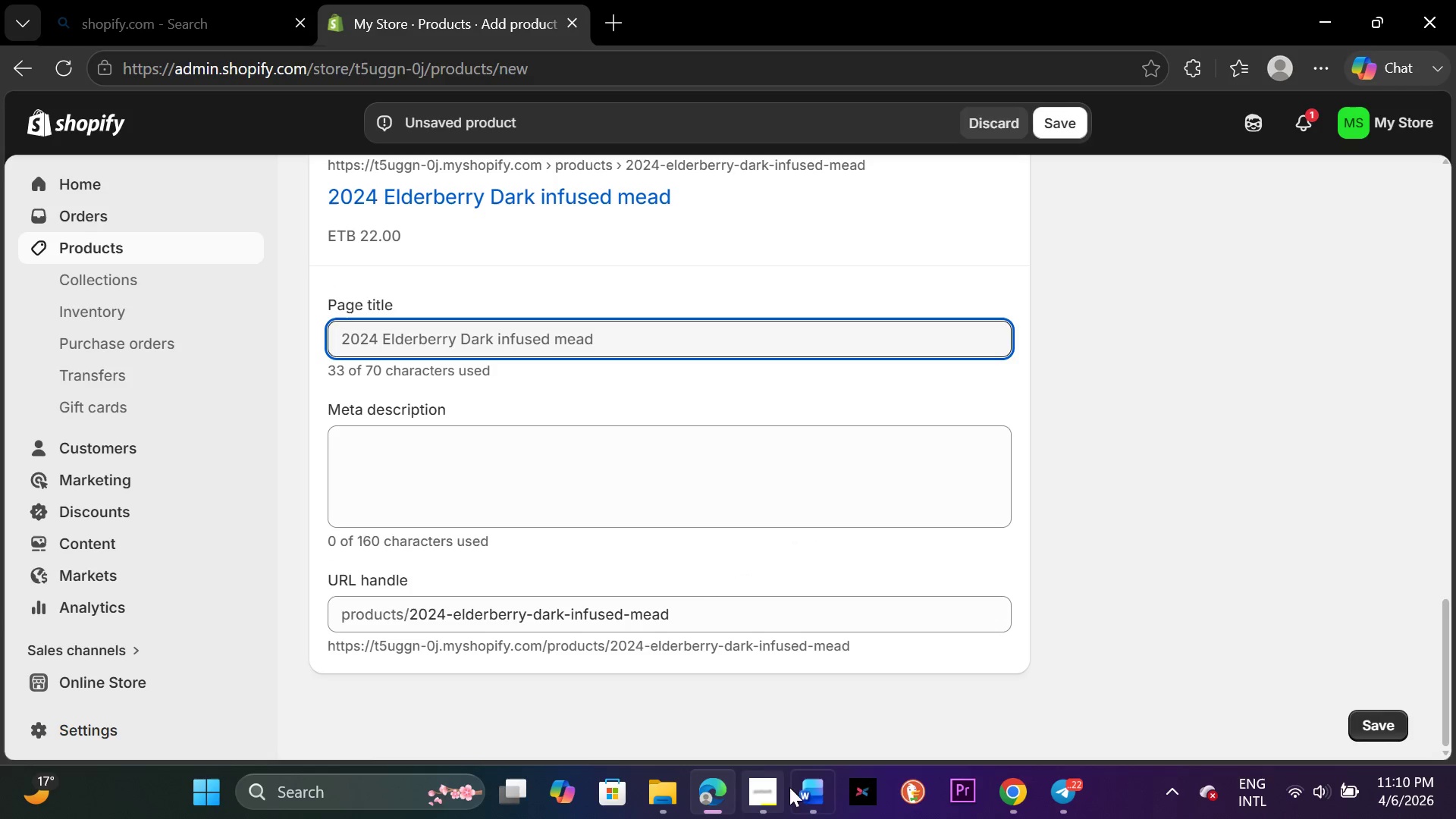 
left_click([802, 792])
 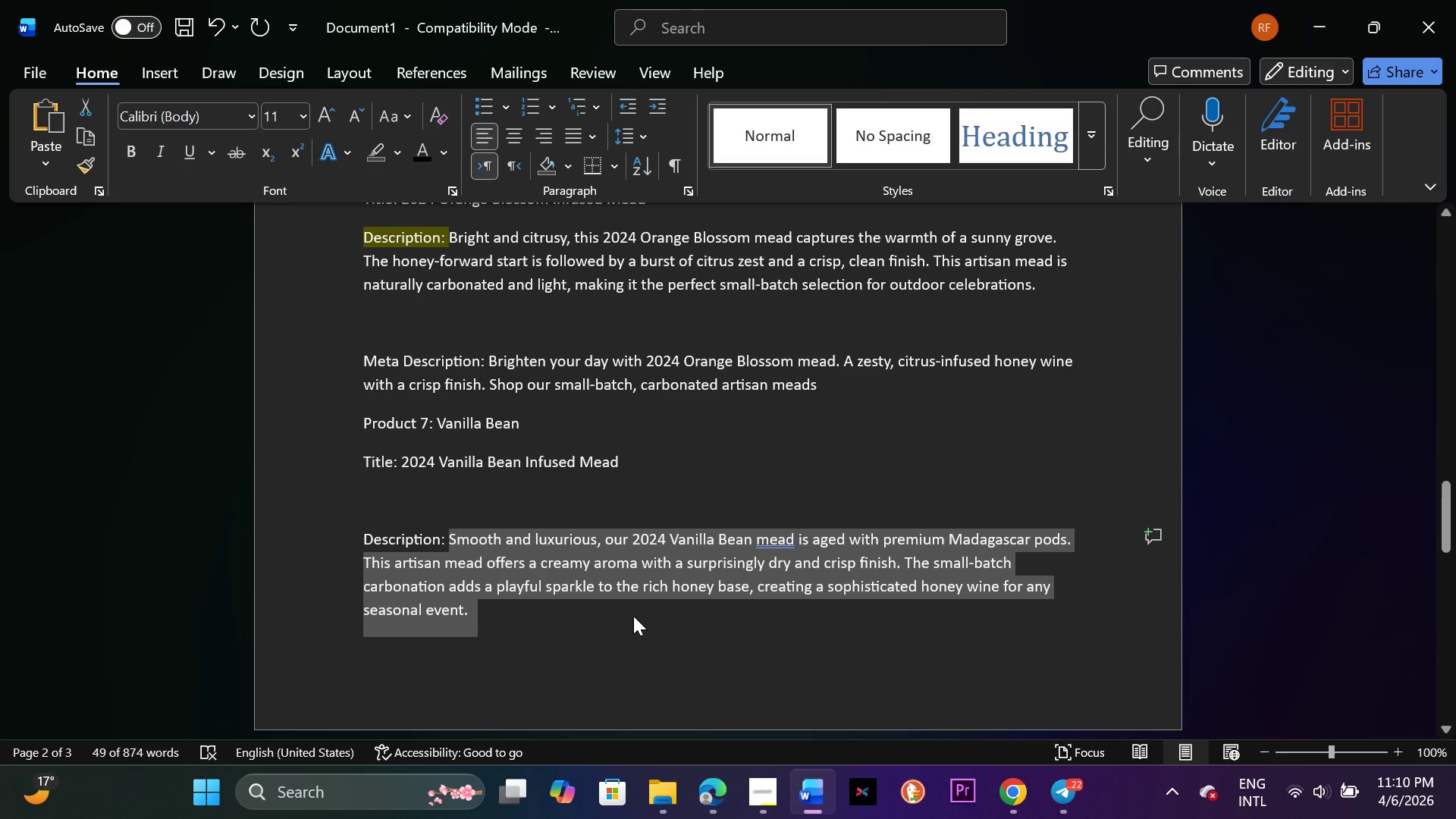 
scroll: coordinate [633, 616], scroll_direction: down, amount: 7.0
 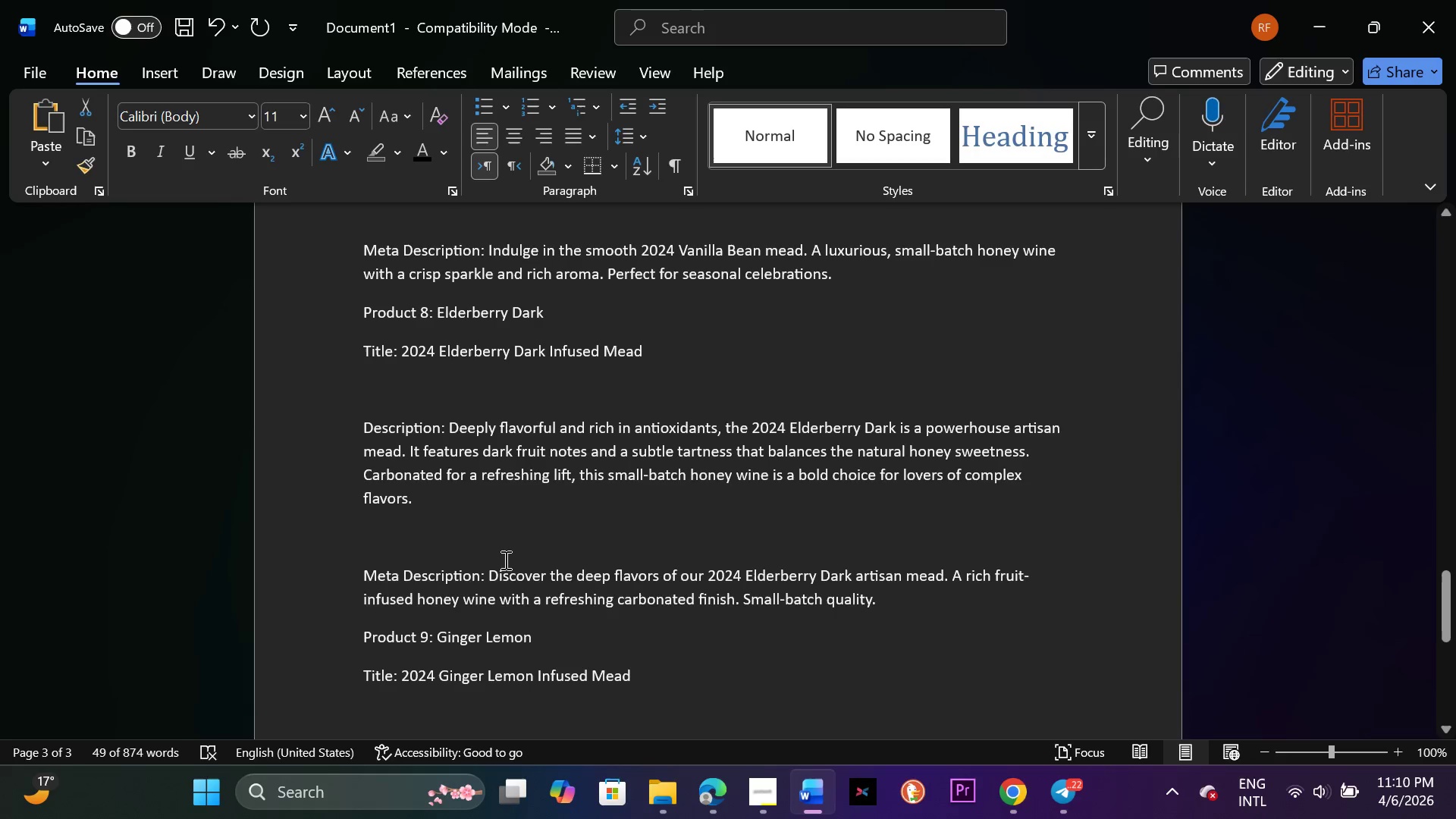 
left_click_drag(start_coordinate=[490, 577], to_coordinate=[890, 623])
 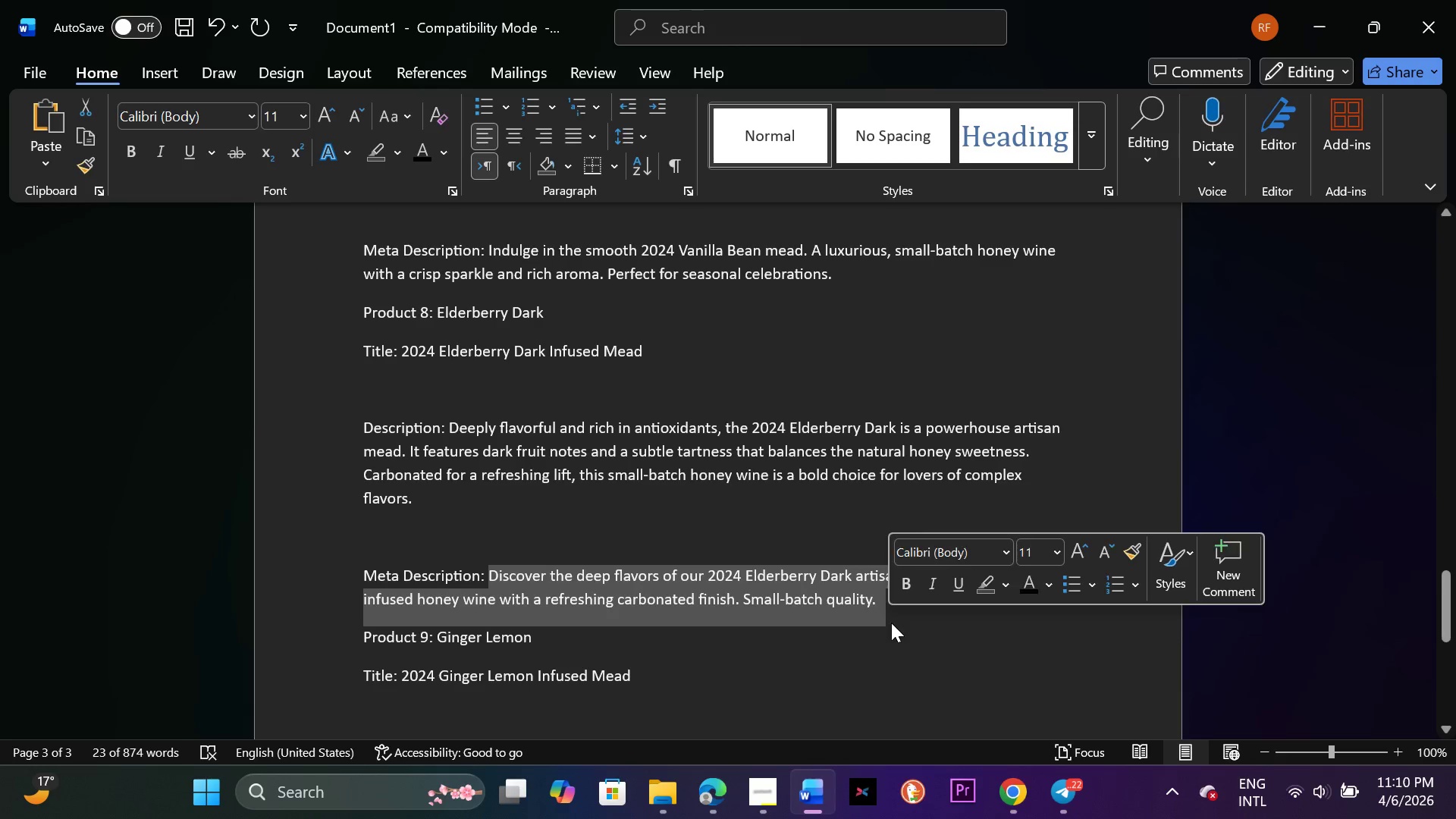 
key(Control+C)
 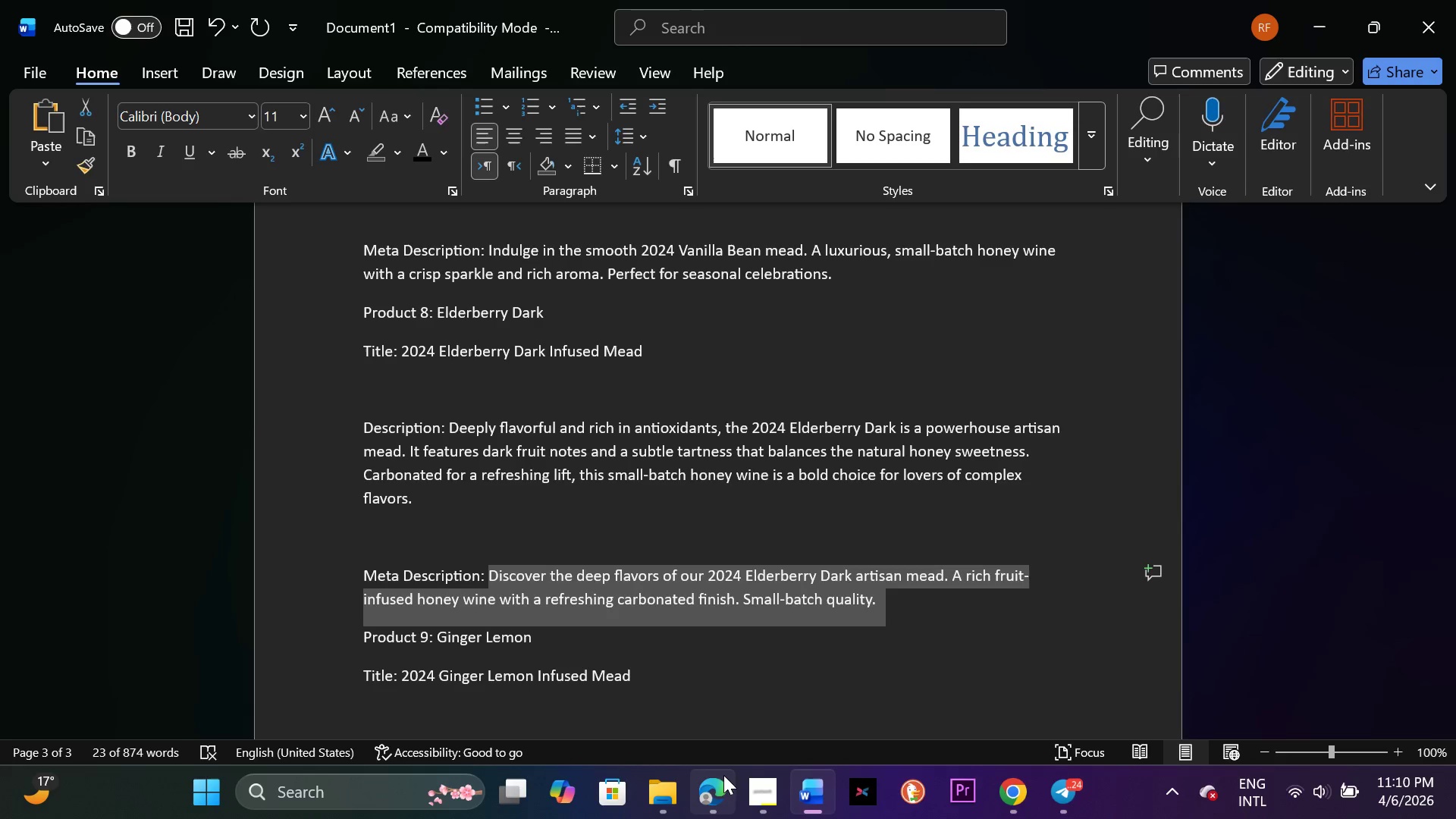 
left_click([720, 778])
 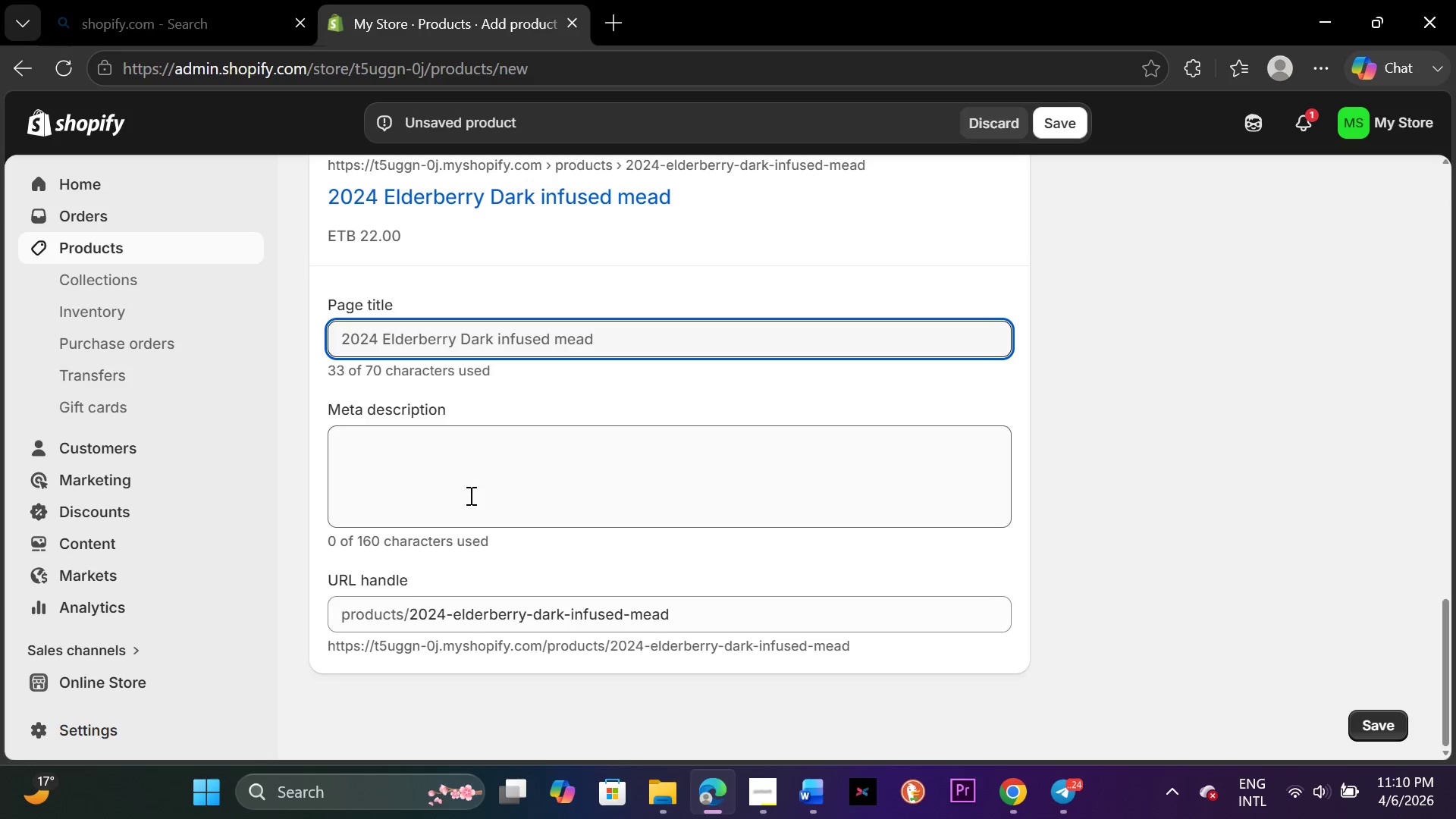 
left_click([451, 483])
 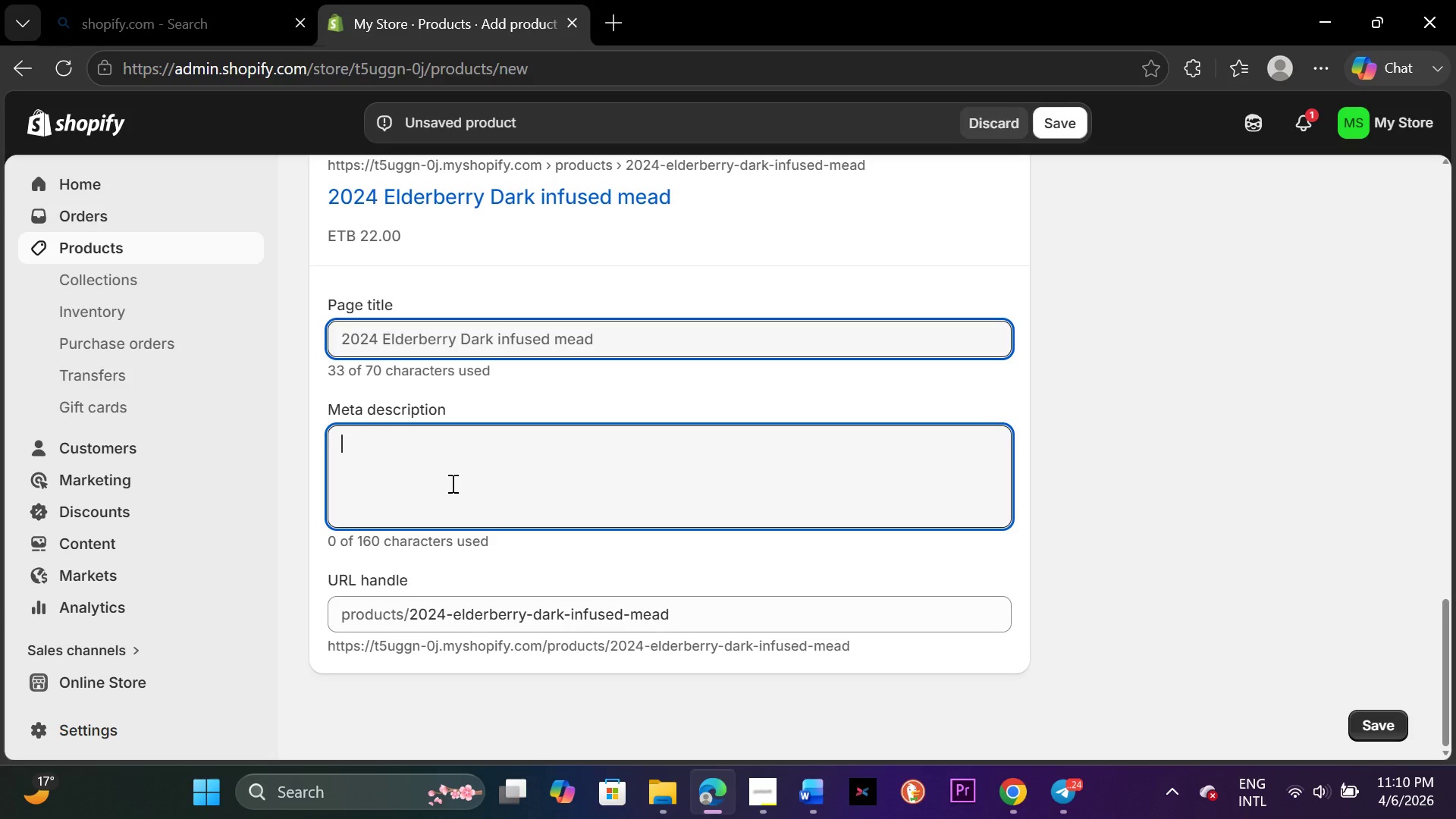 
key(Control+V)
 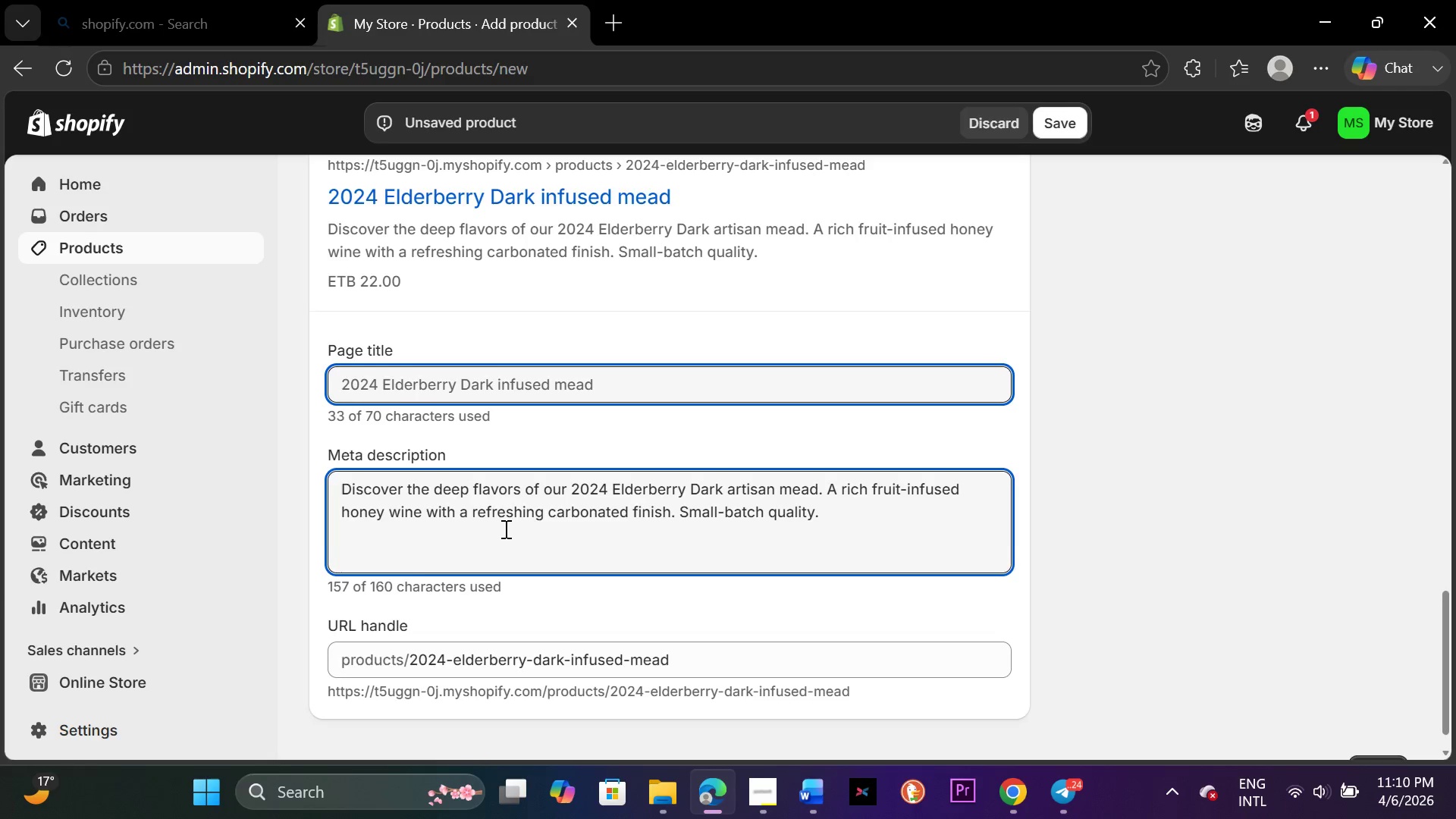 
scroll: coordinate [504, 528], scroll_direction: up, amount: 17.0
 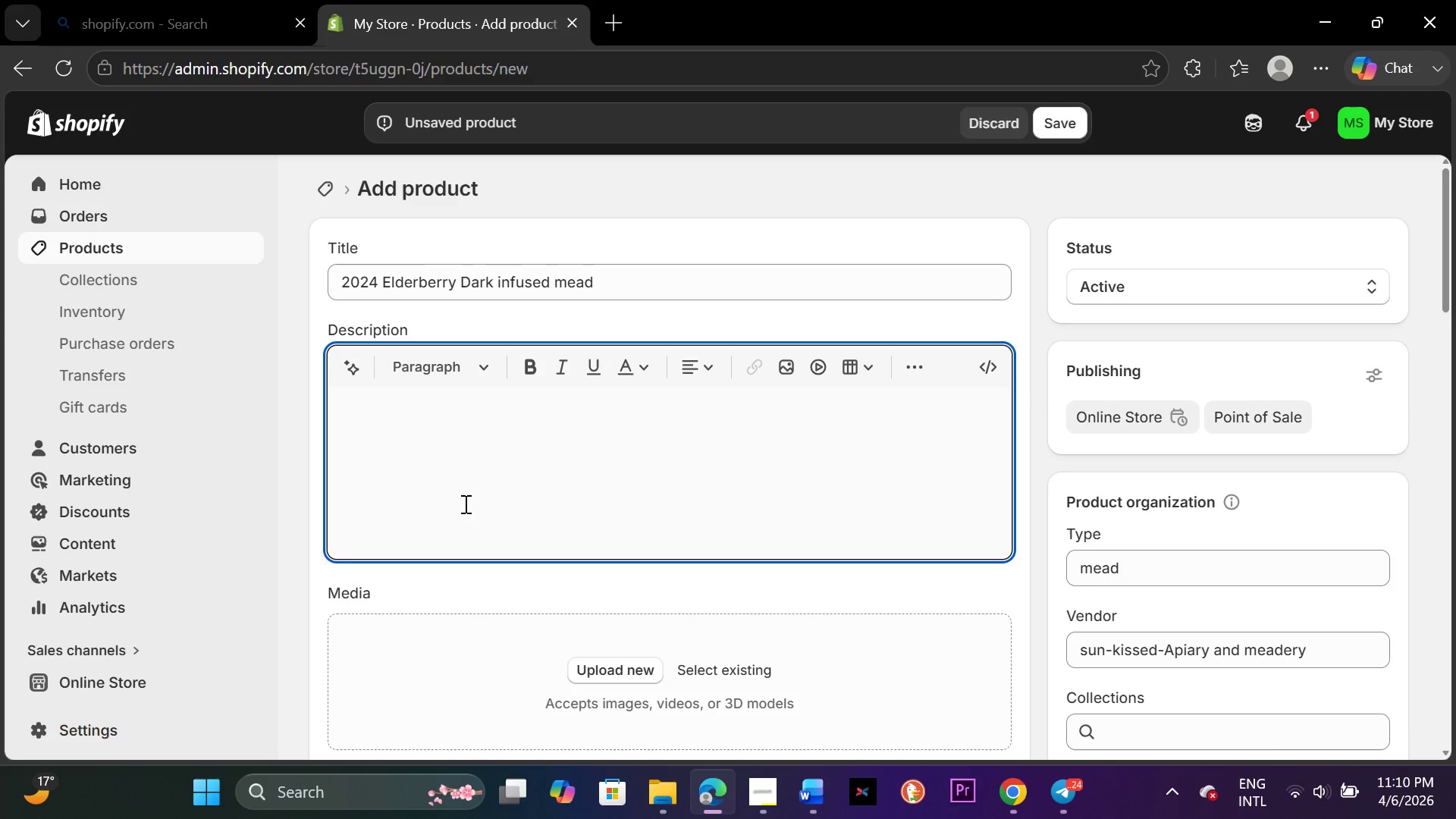 
left_click([464, 504])
 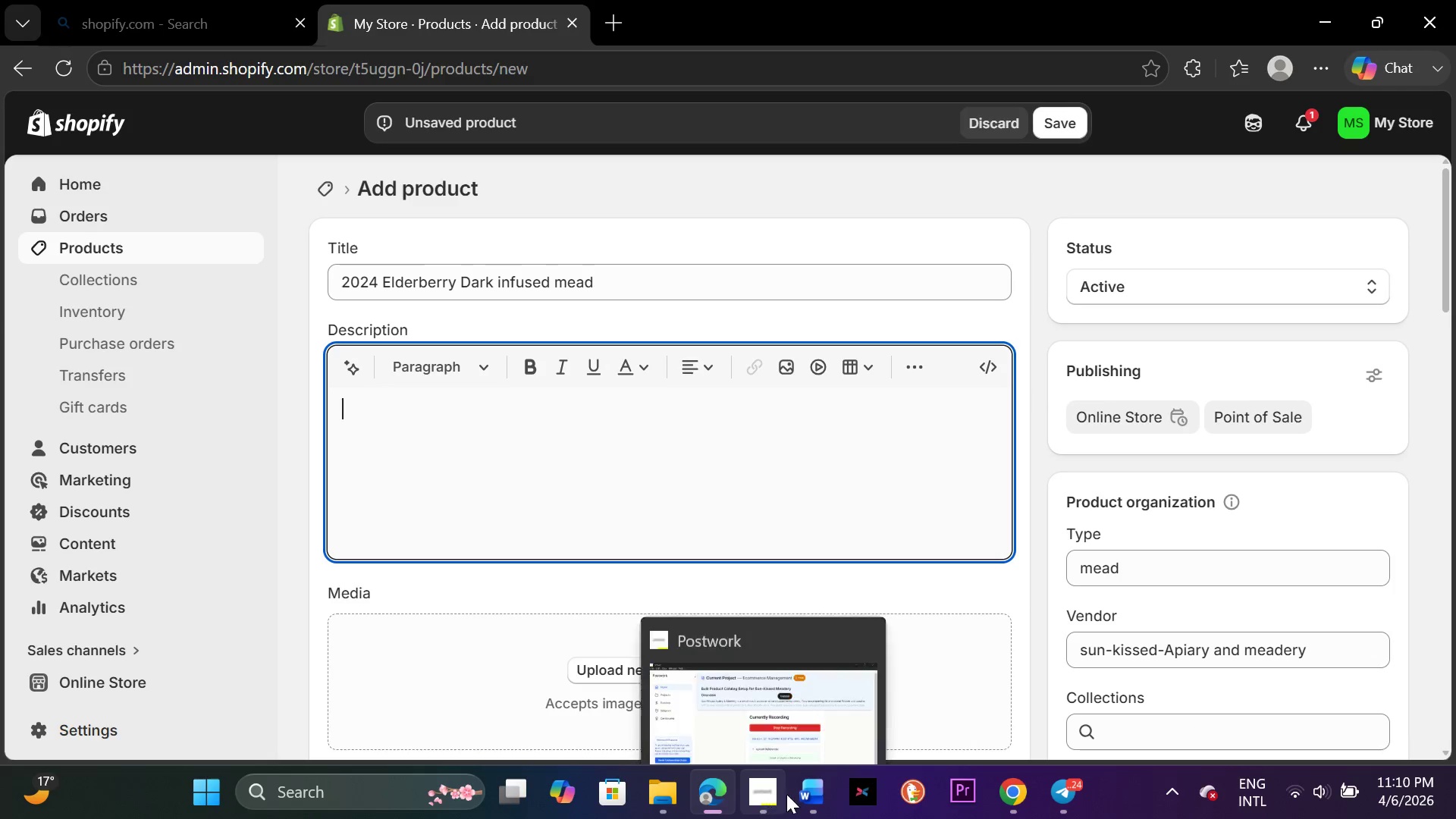 
left_click([812, 794])
 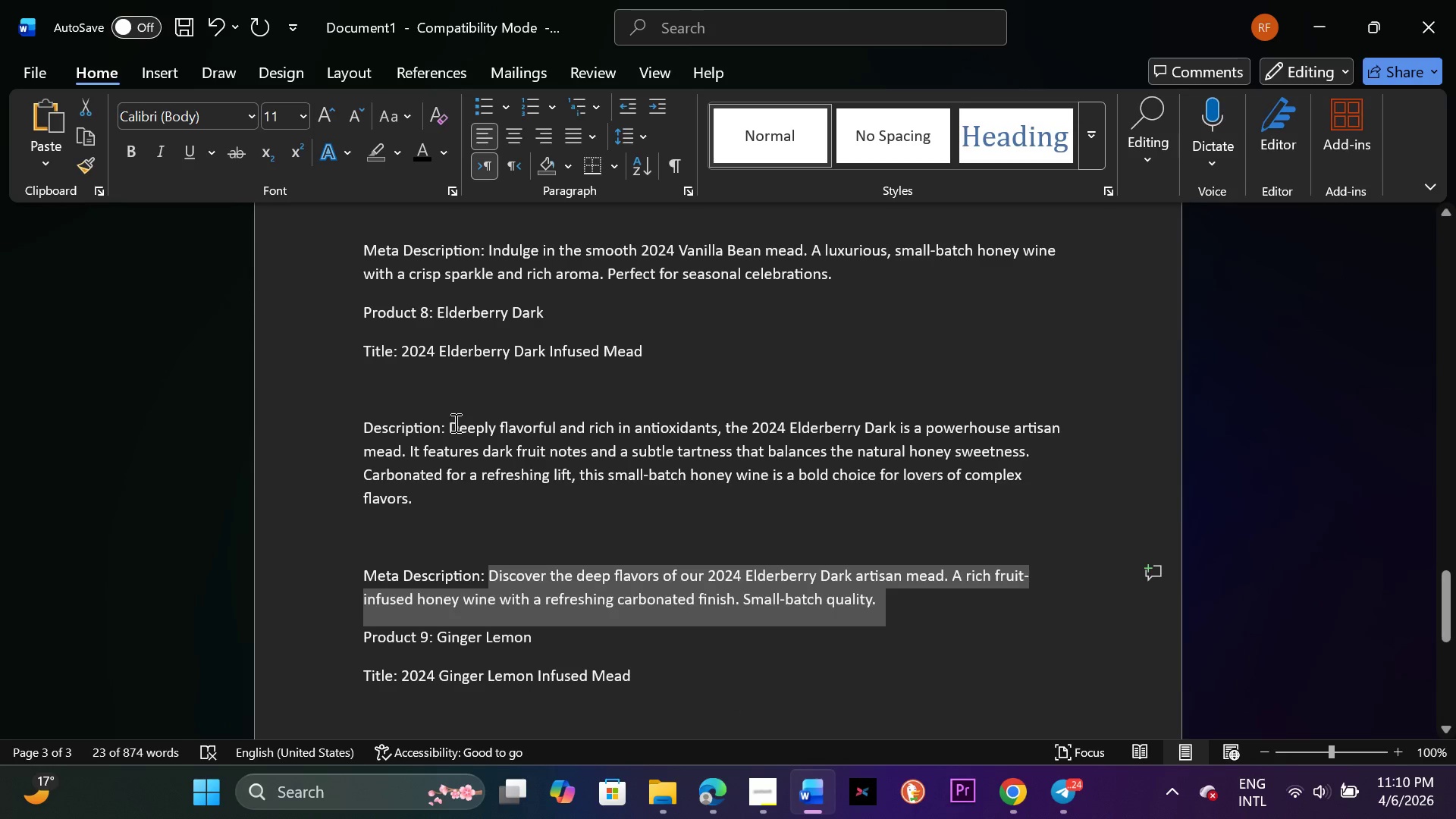 
left_click_drag(start_coordinate=[452, 422], to_coordinate=[617, 510])
 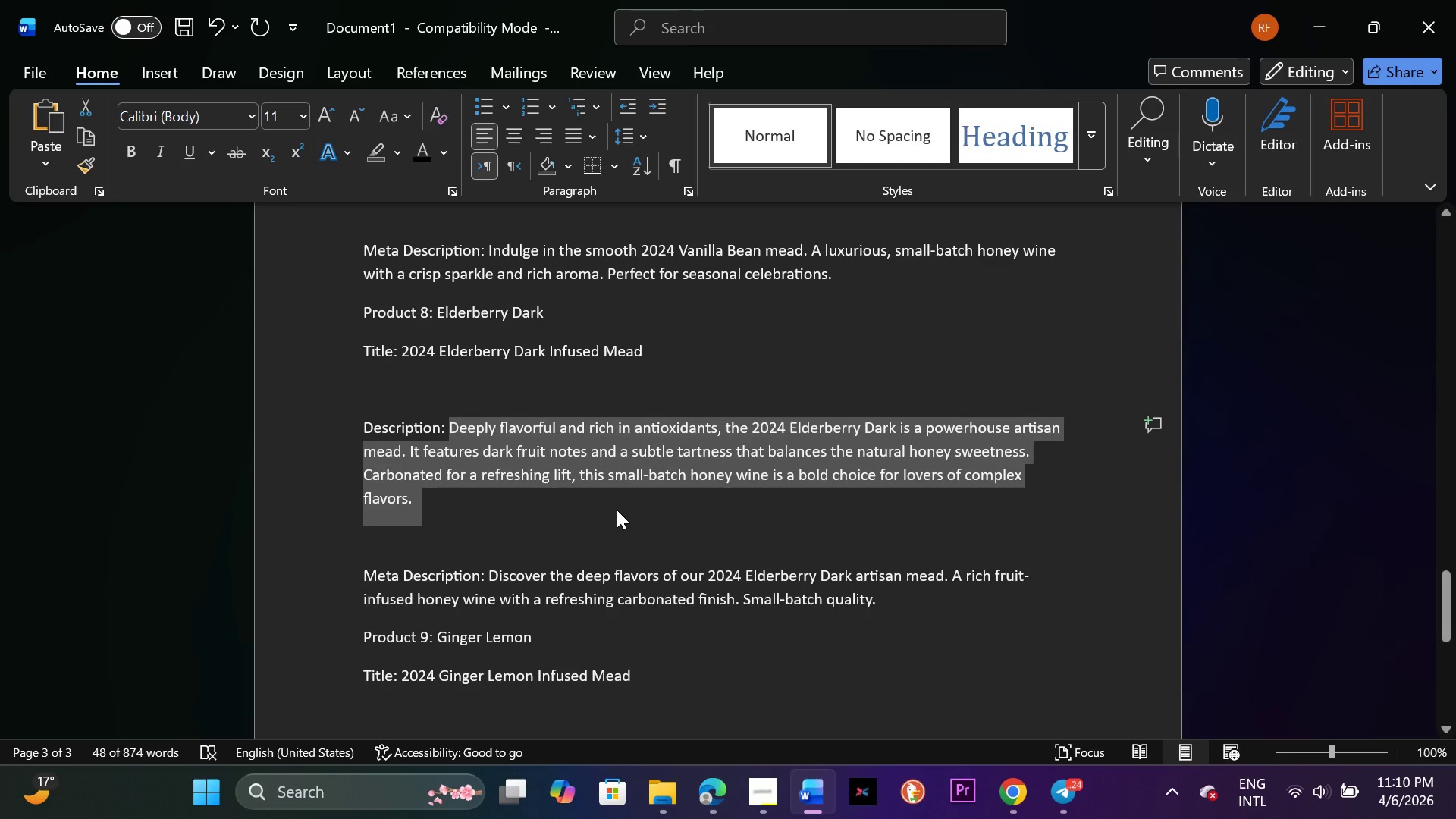 
key(Control+C)
 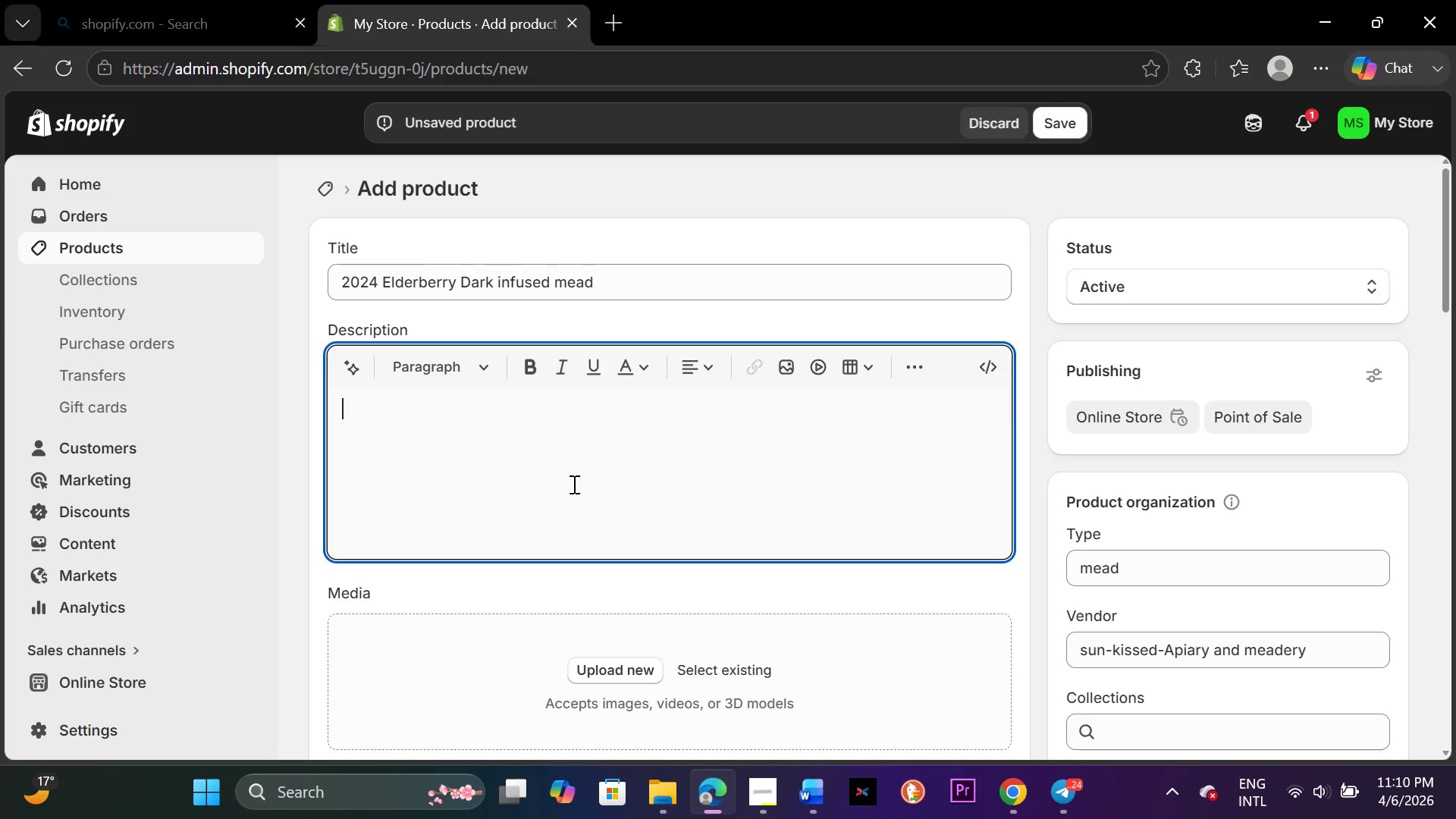 
key(Control+V)
 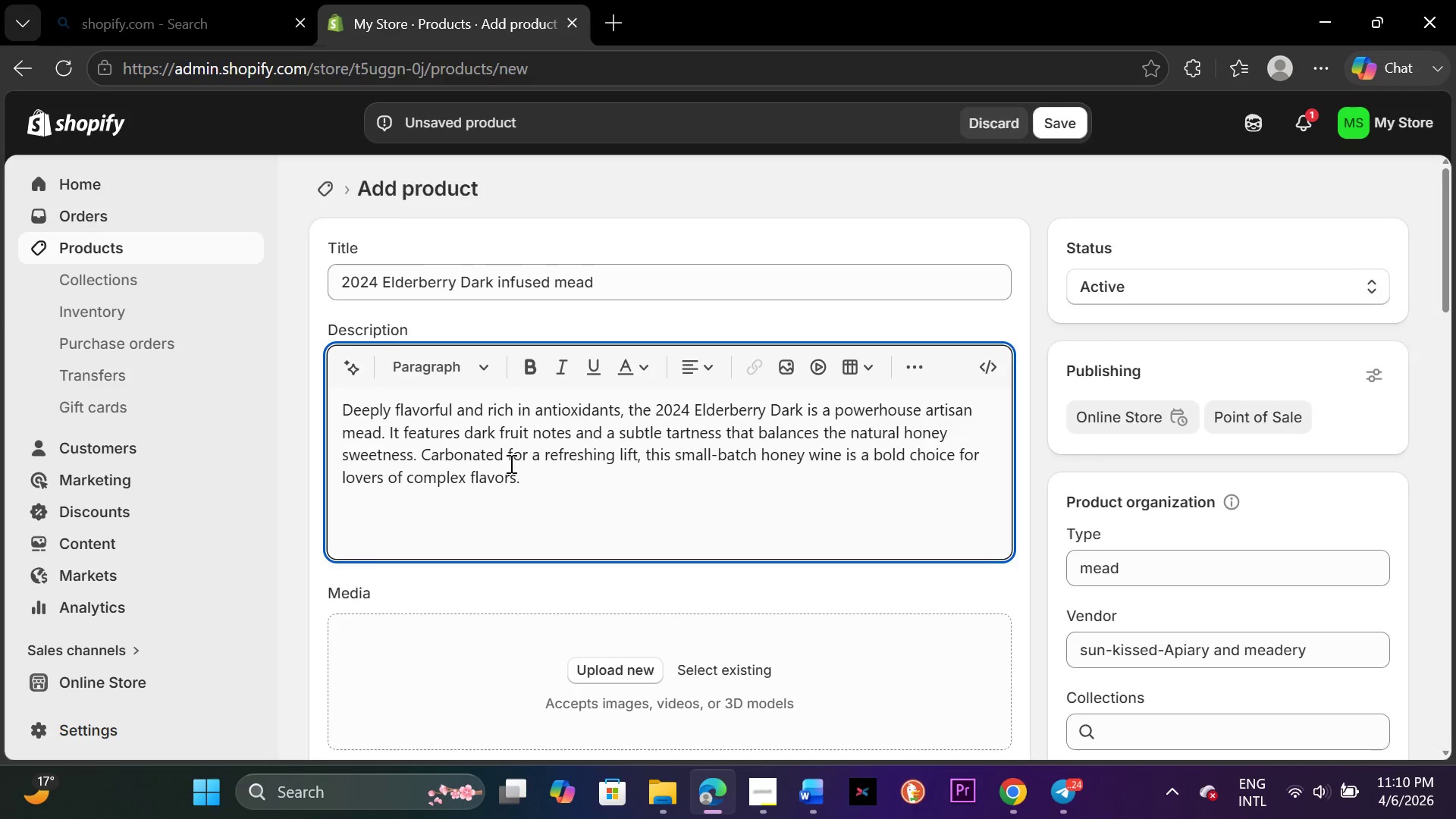 
scroll: coordinate [510, 463], scroll_direction: down, amount: 2.0
 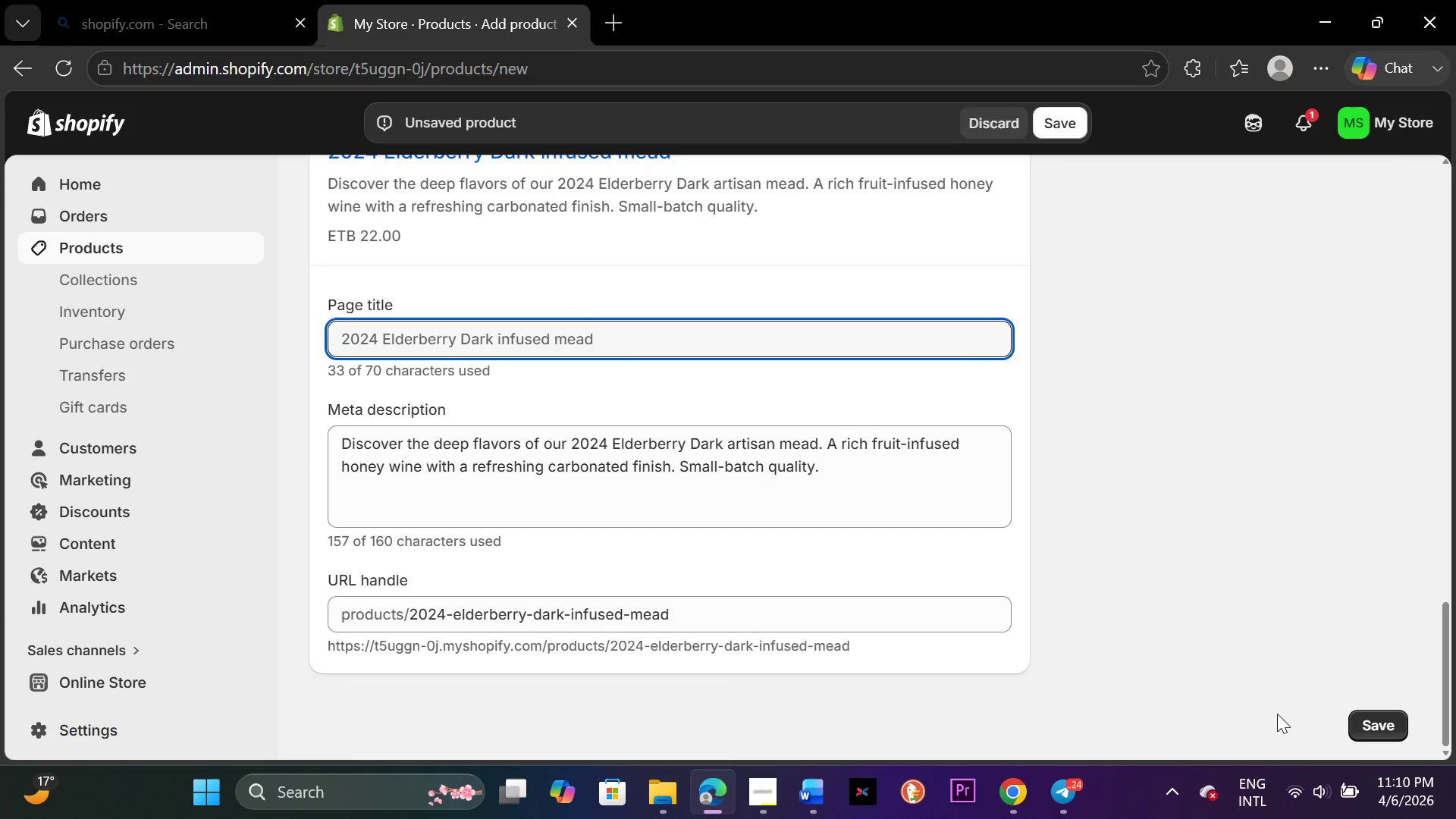 
left_click([1371, 726])
 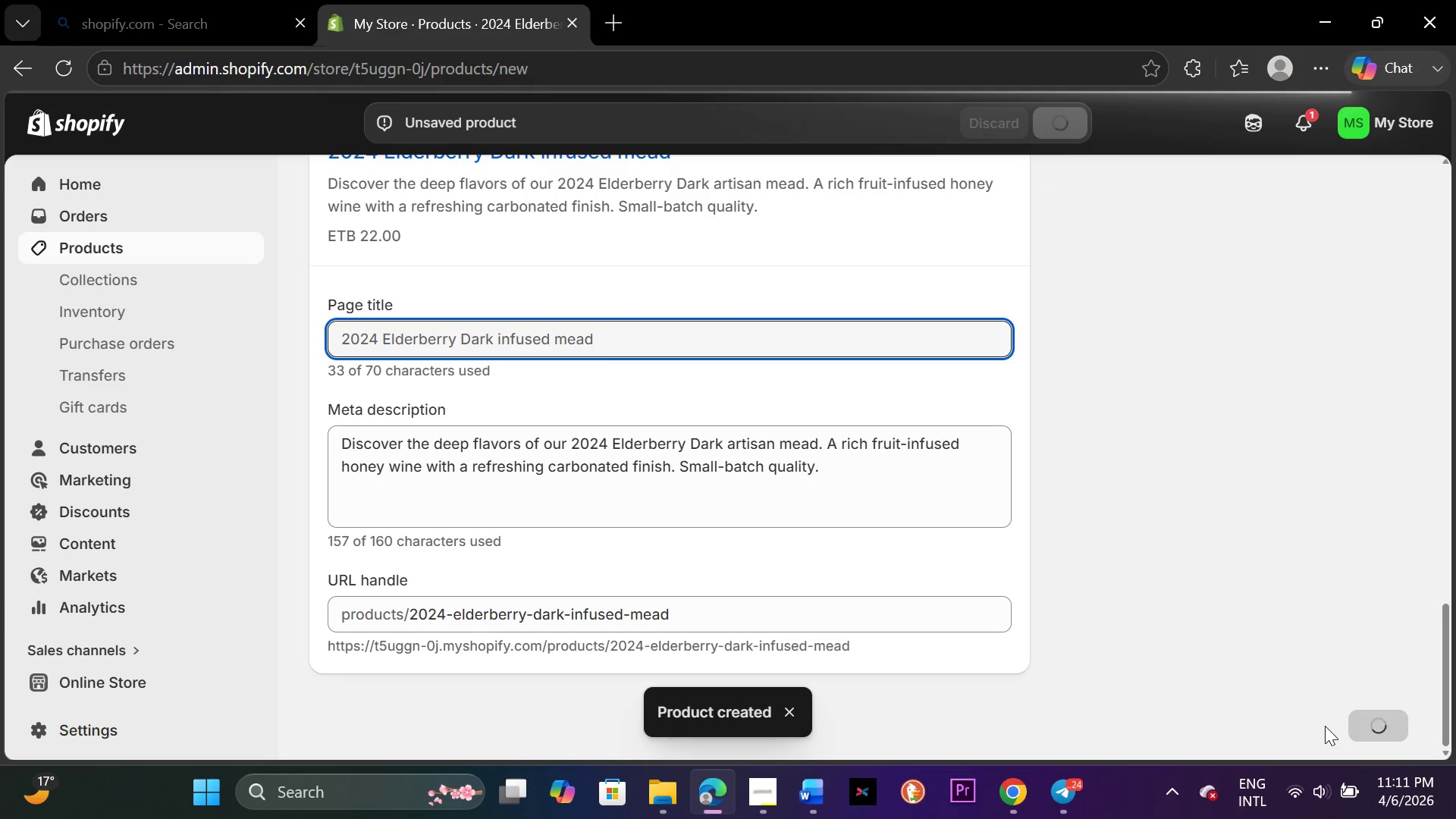 
wait(20.52)
 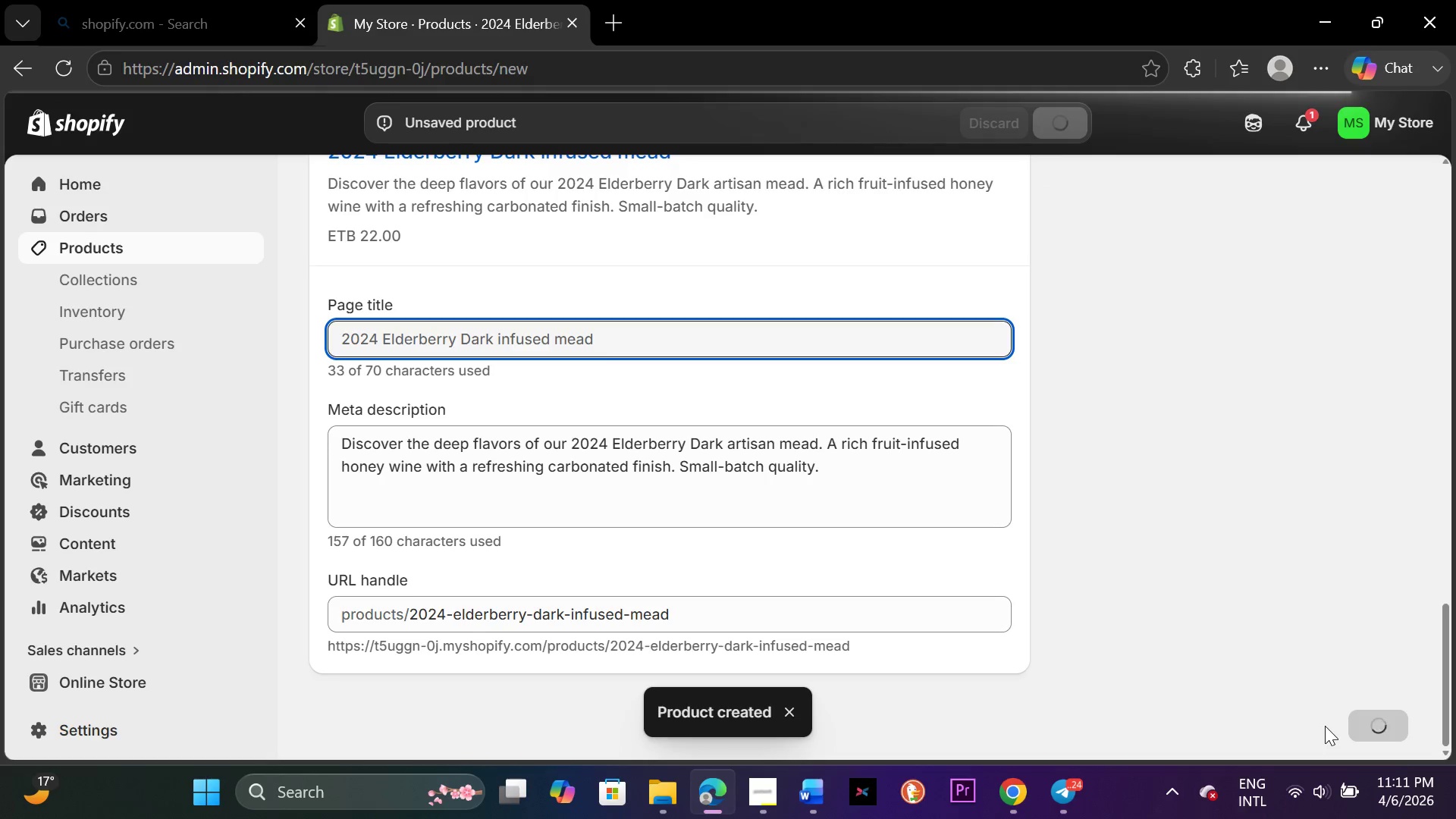 
scroll: coordinate [497, 450], scroll_direction: up, amount: 5.0
 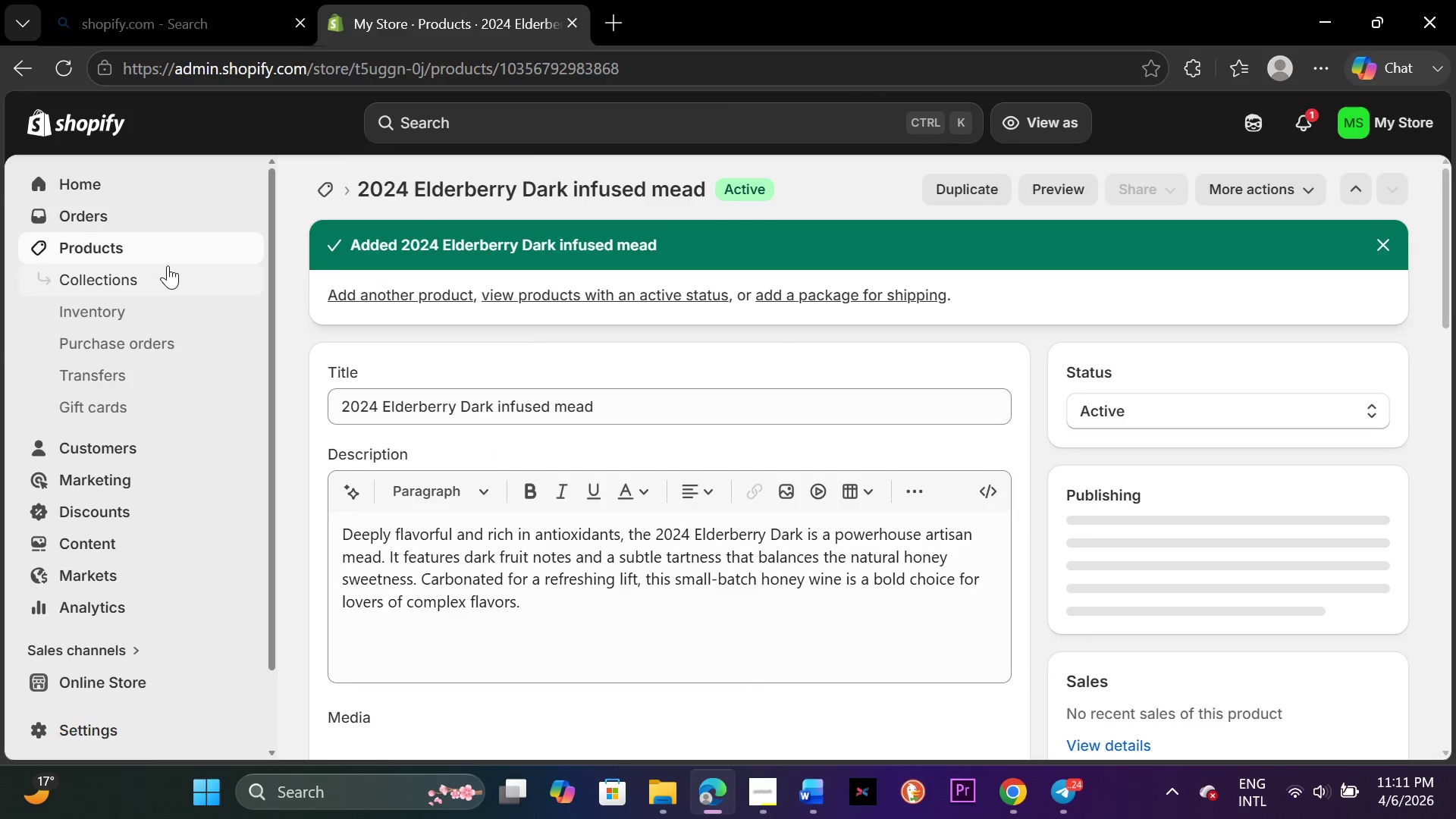 
left_click([167, 247])
 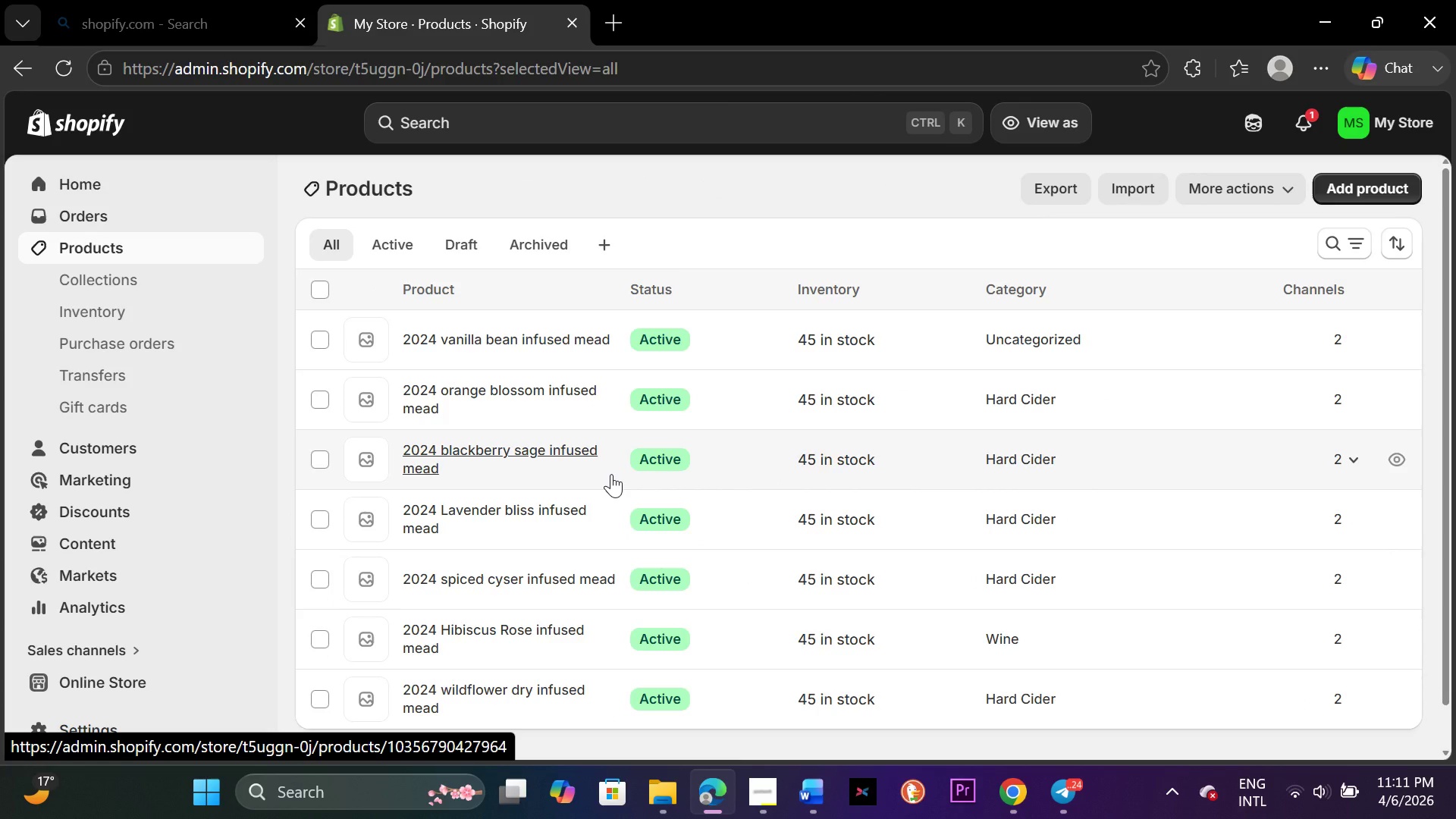 
wait(5.64)
 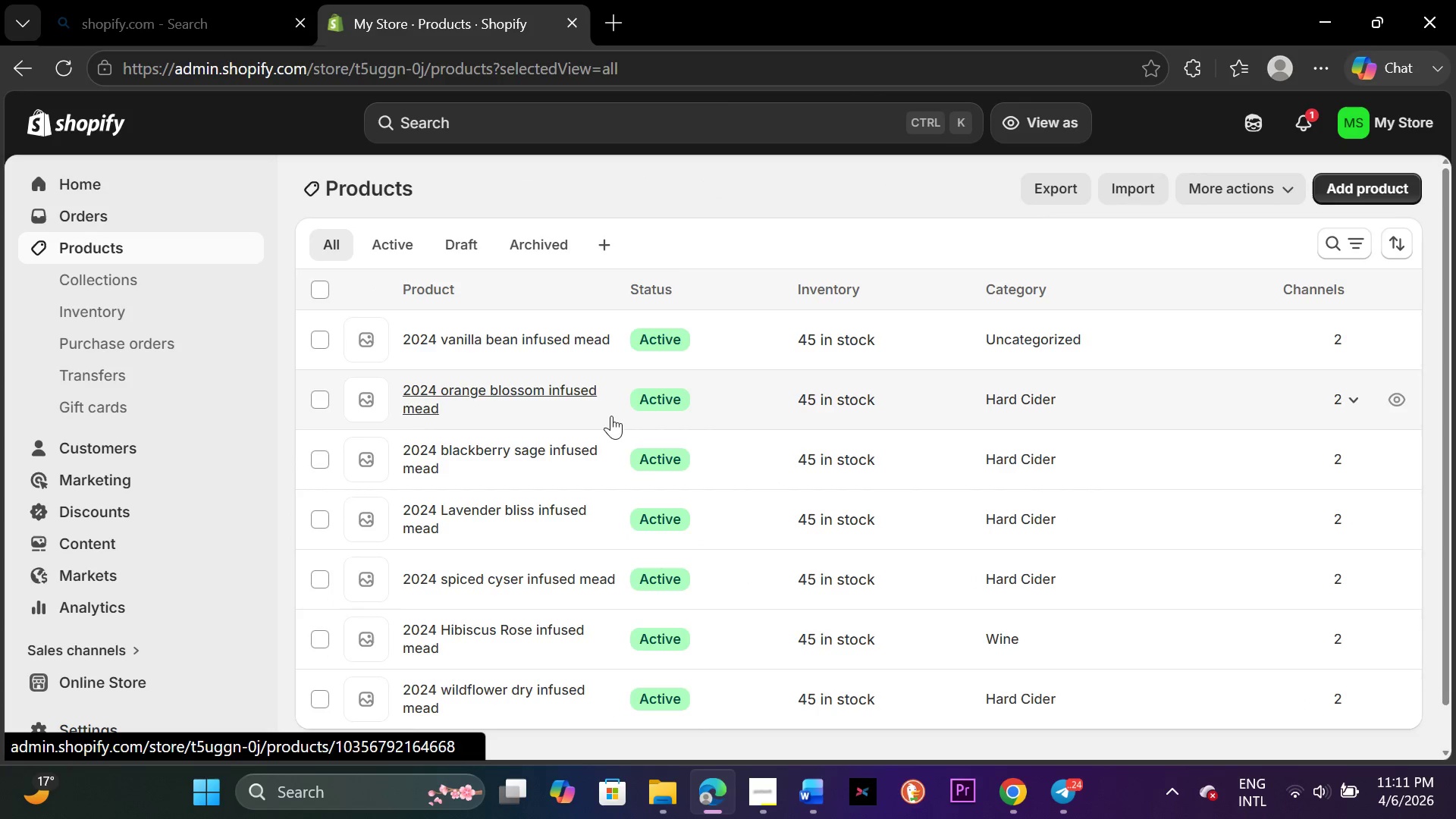 
scroll: coordinate [494, 615], scroll_direction: down, amount: 4.0
 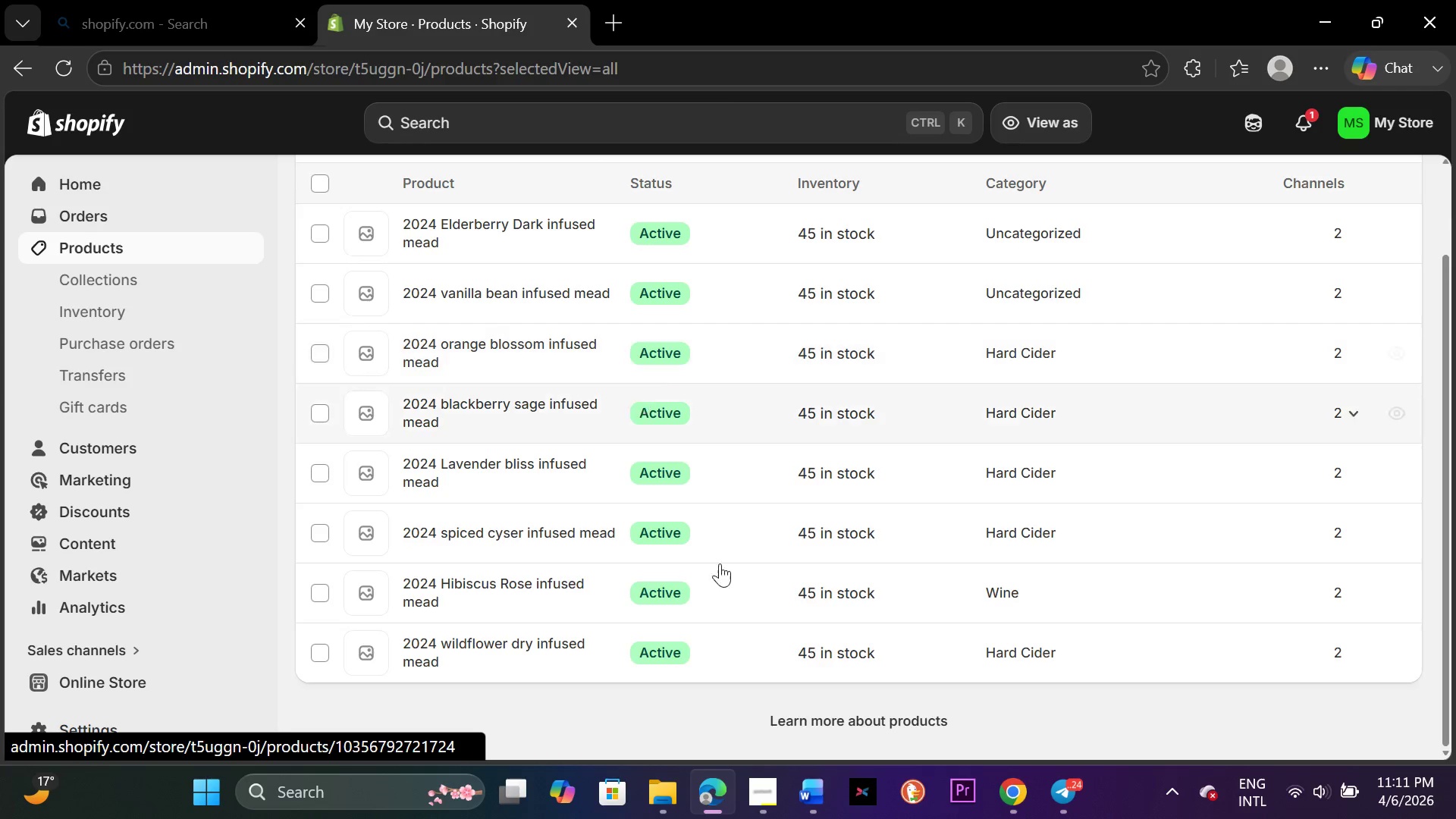 
left_click([764, 798])